 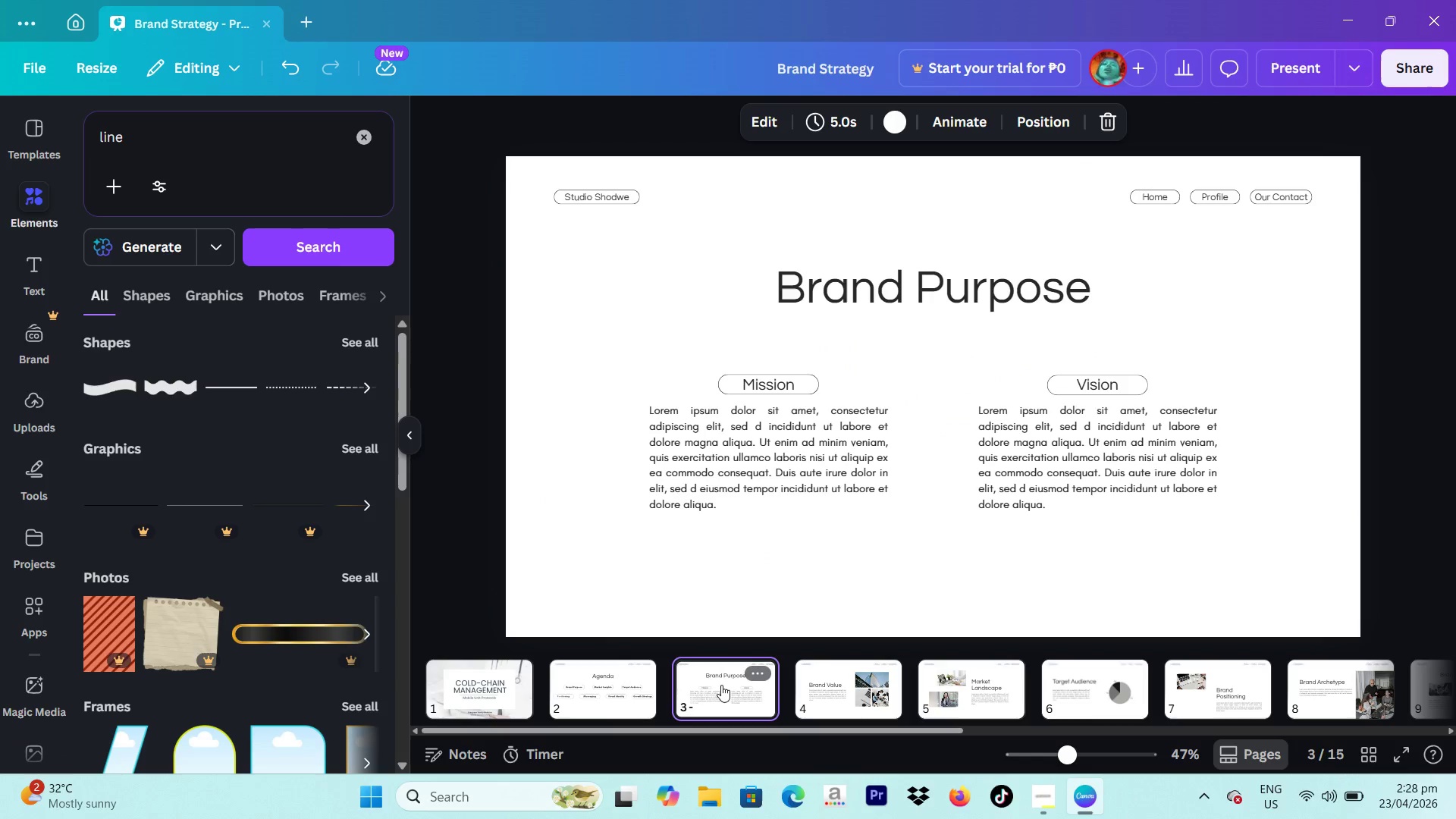 
left_click([17, 143])
 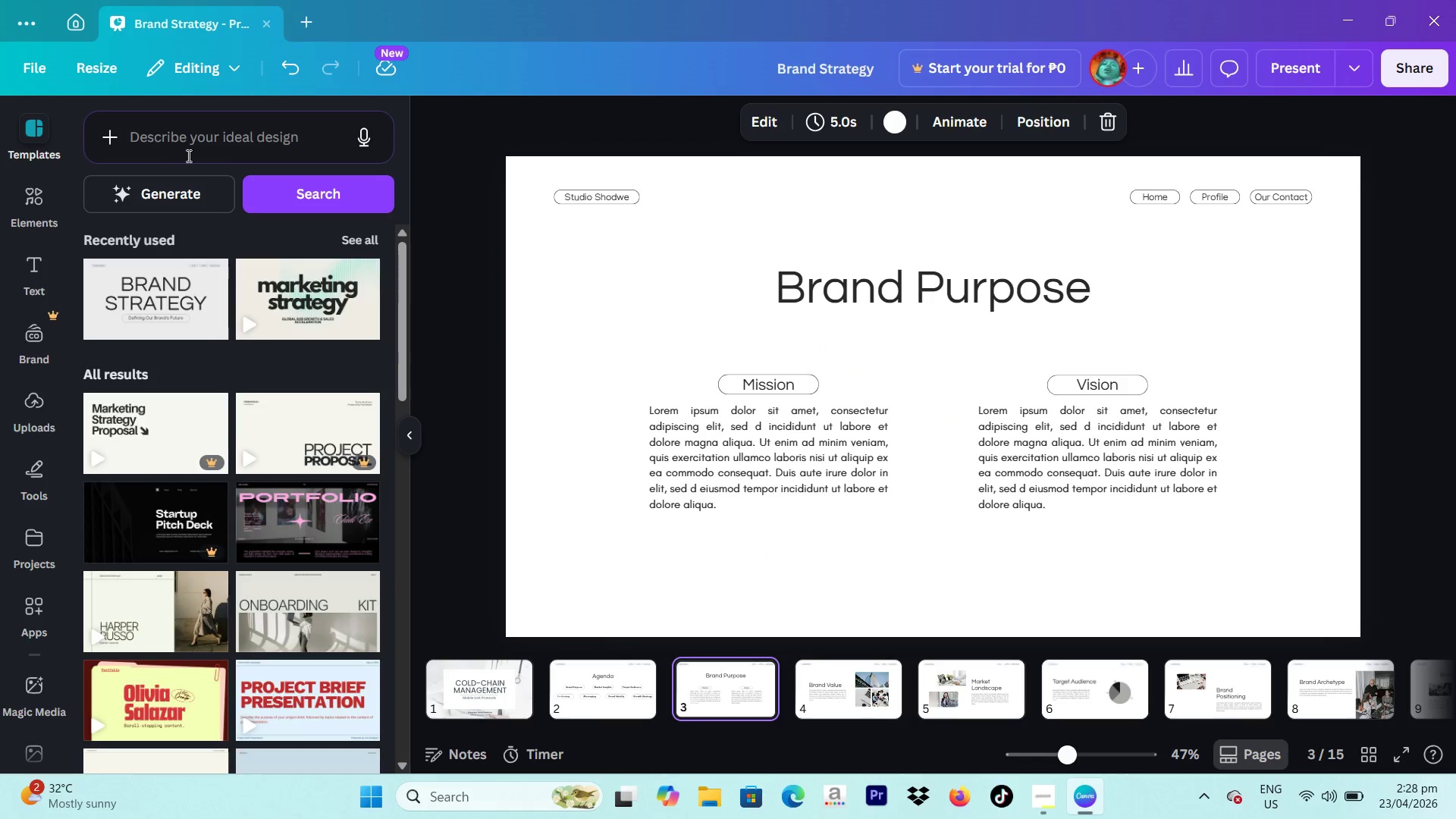 
left_click([227, 152])
 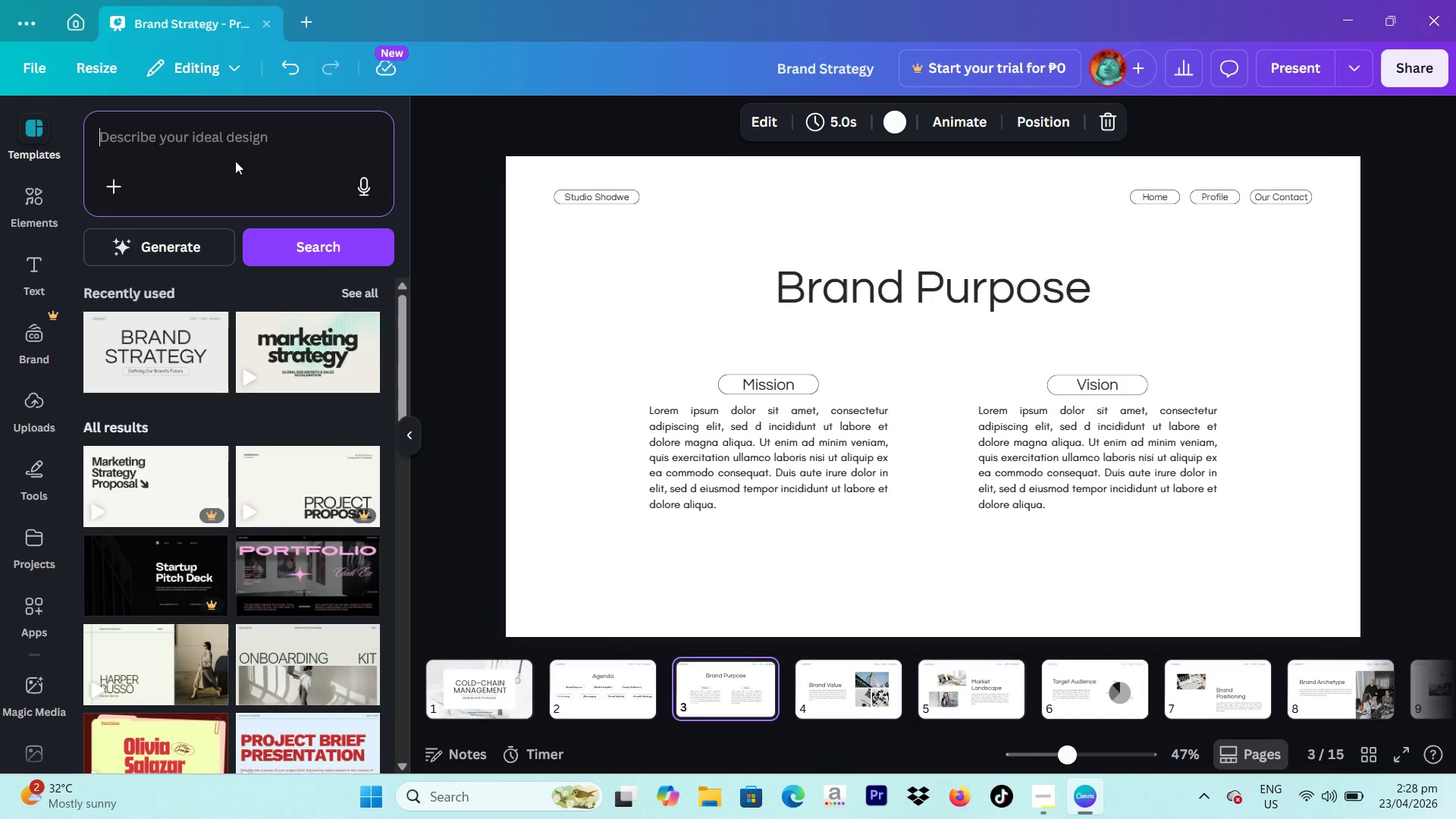 
type(medical)
 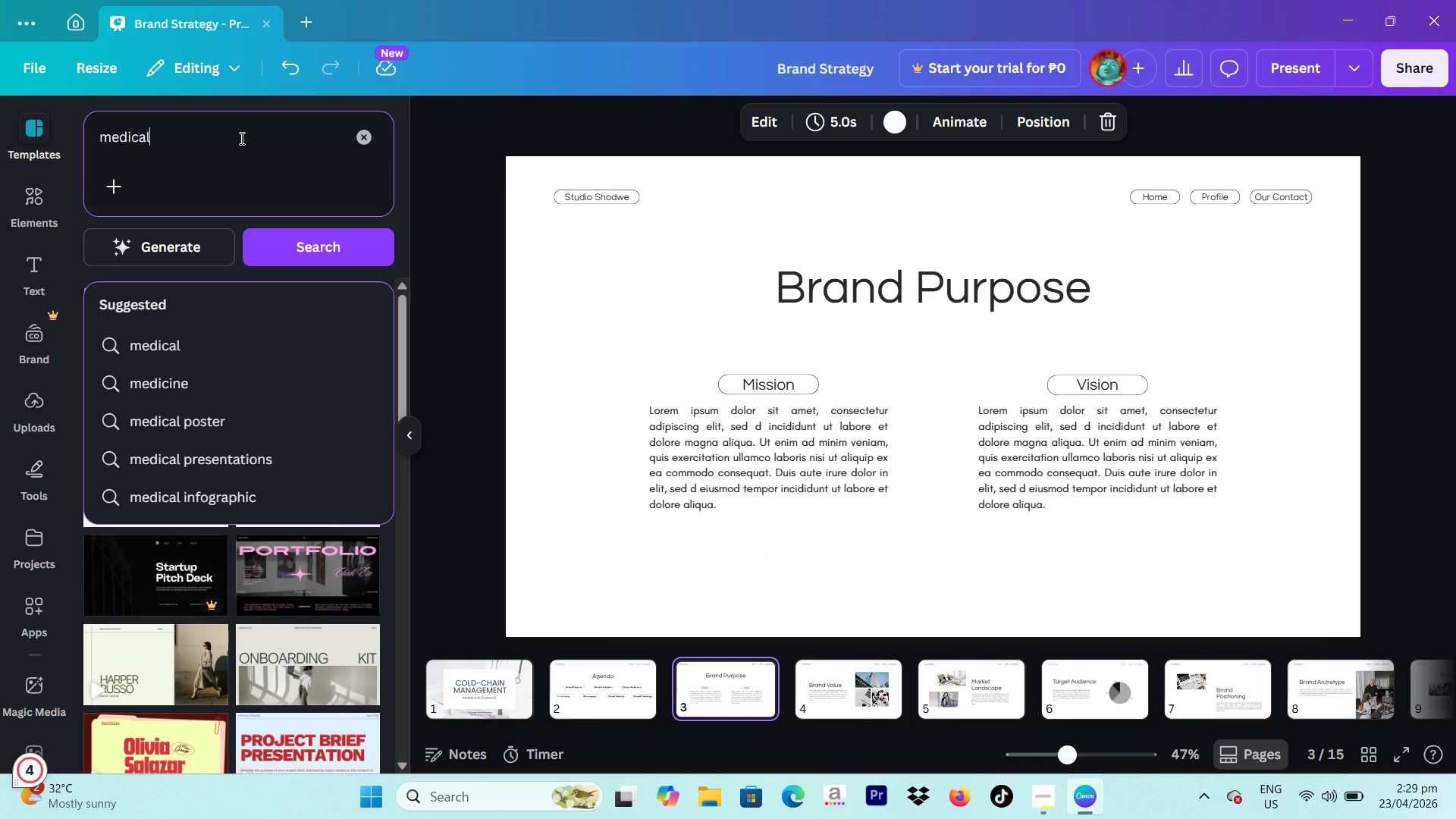 
key(Enter)
 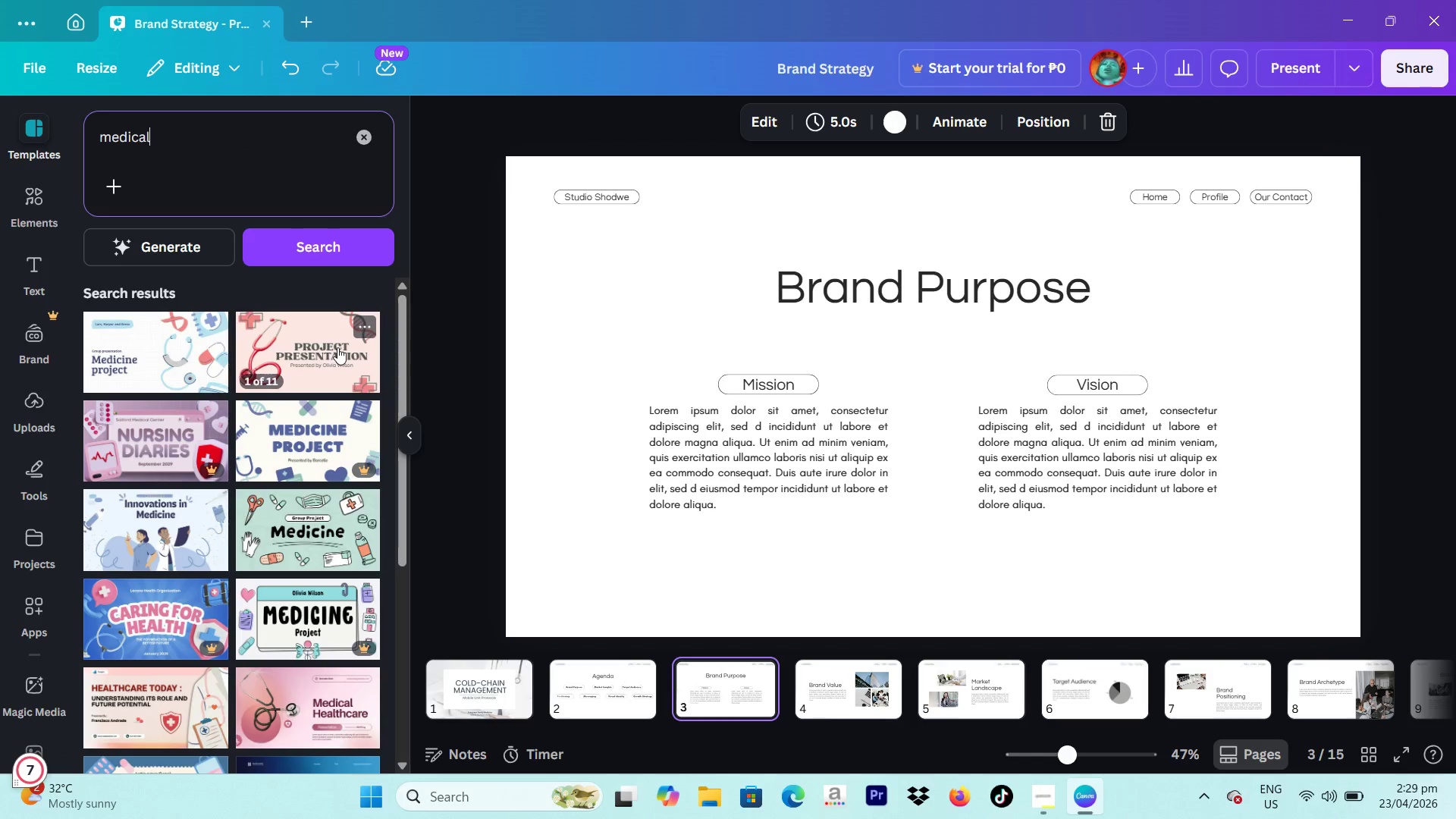 
left_click([165, 355])
 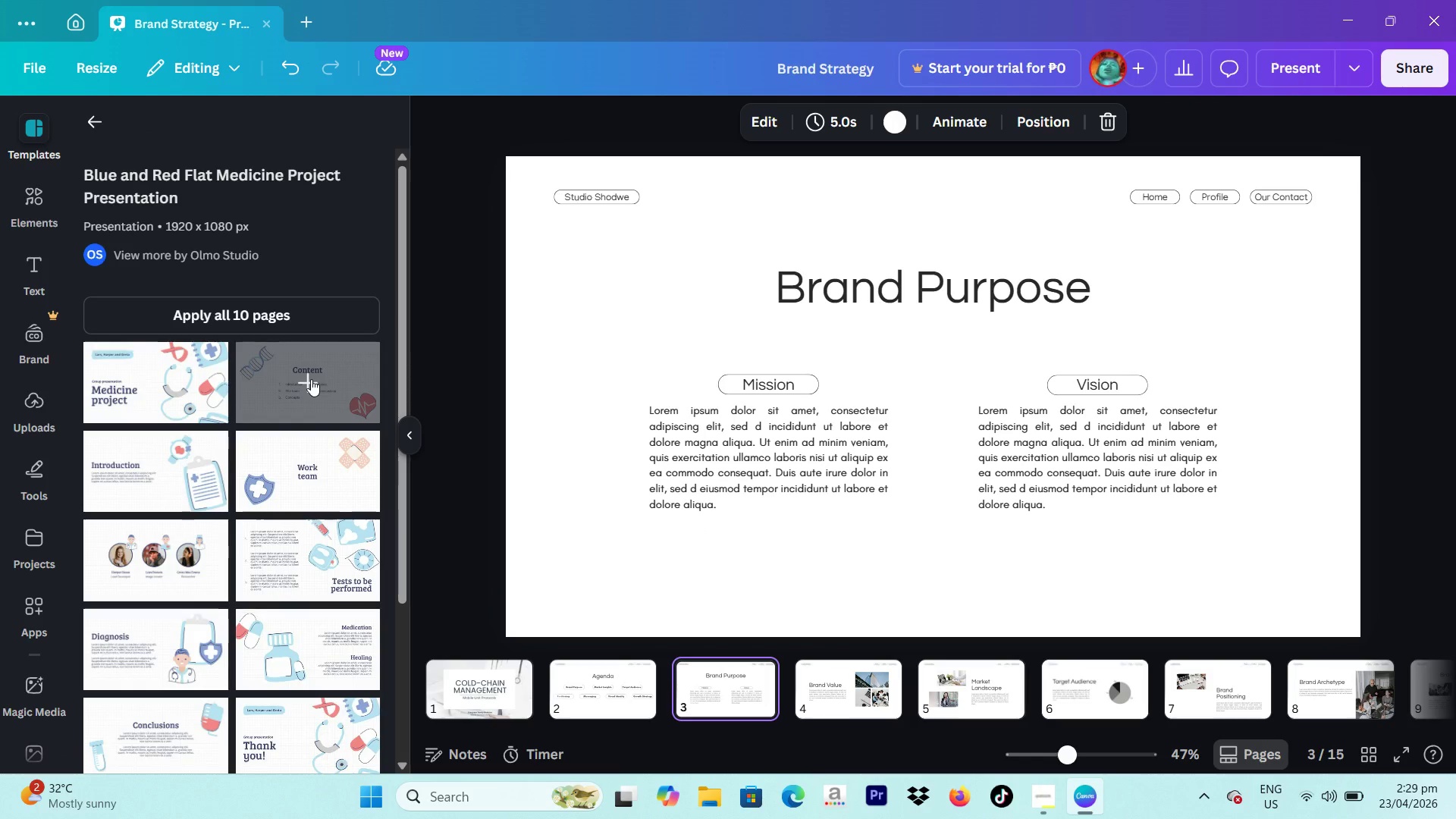 
left_click([307, 389])
 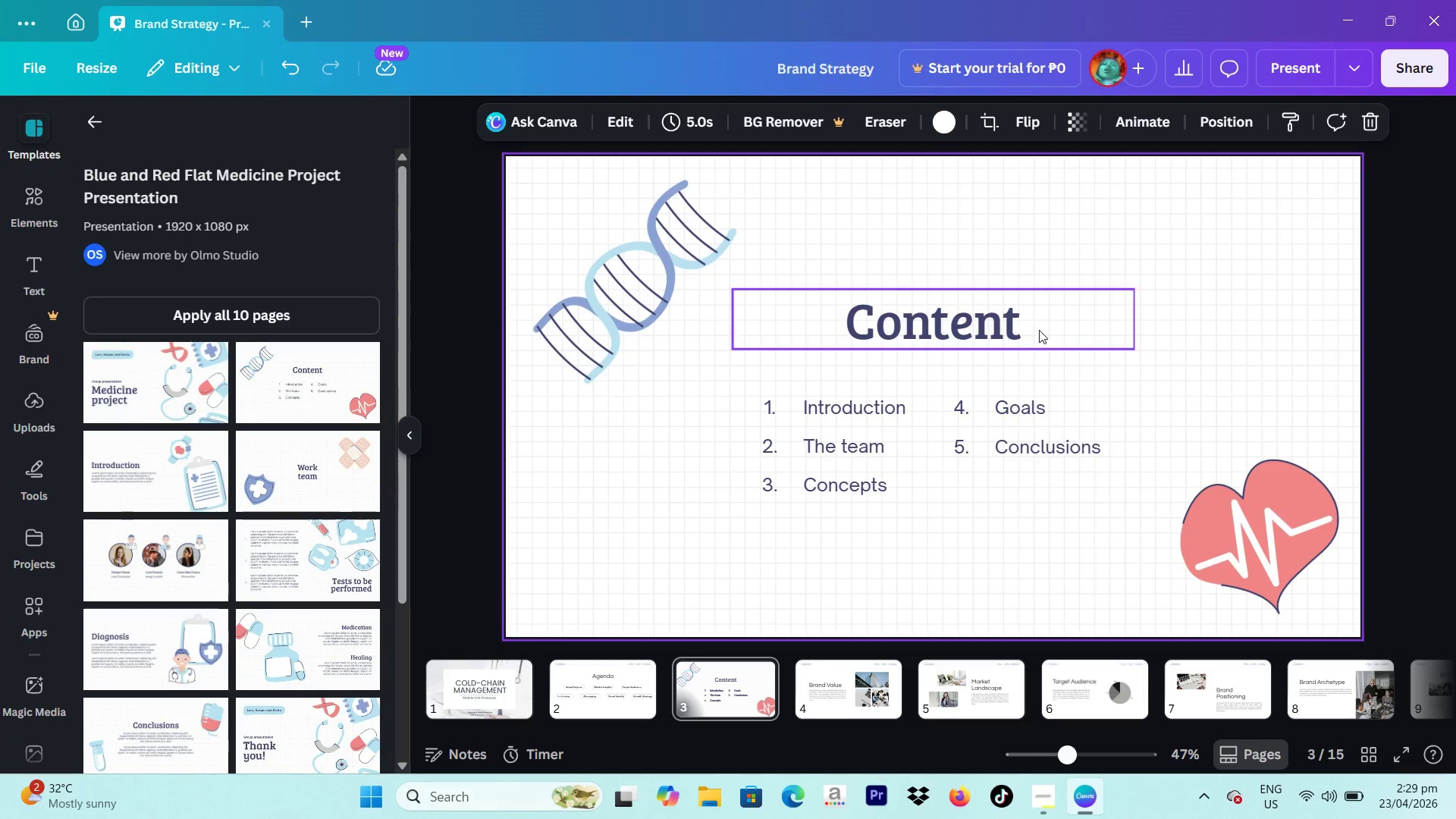 
left_click_drag(start_coordinate=[880, 202], to_coordinate=[1018, 522])
 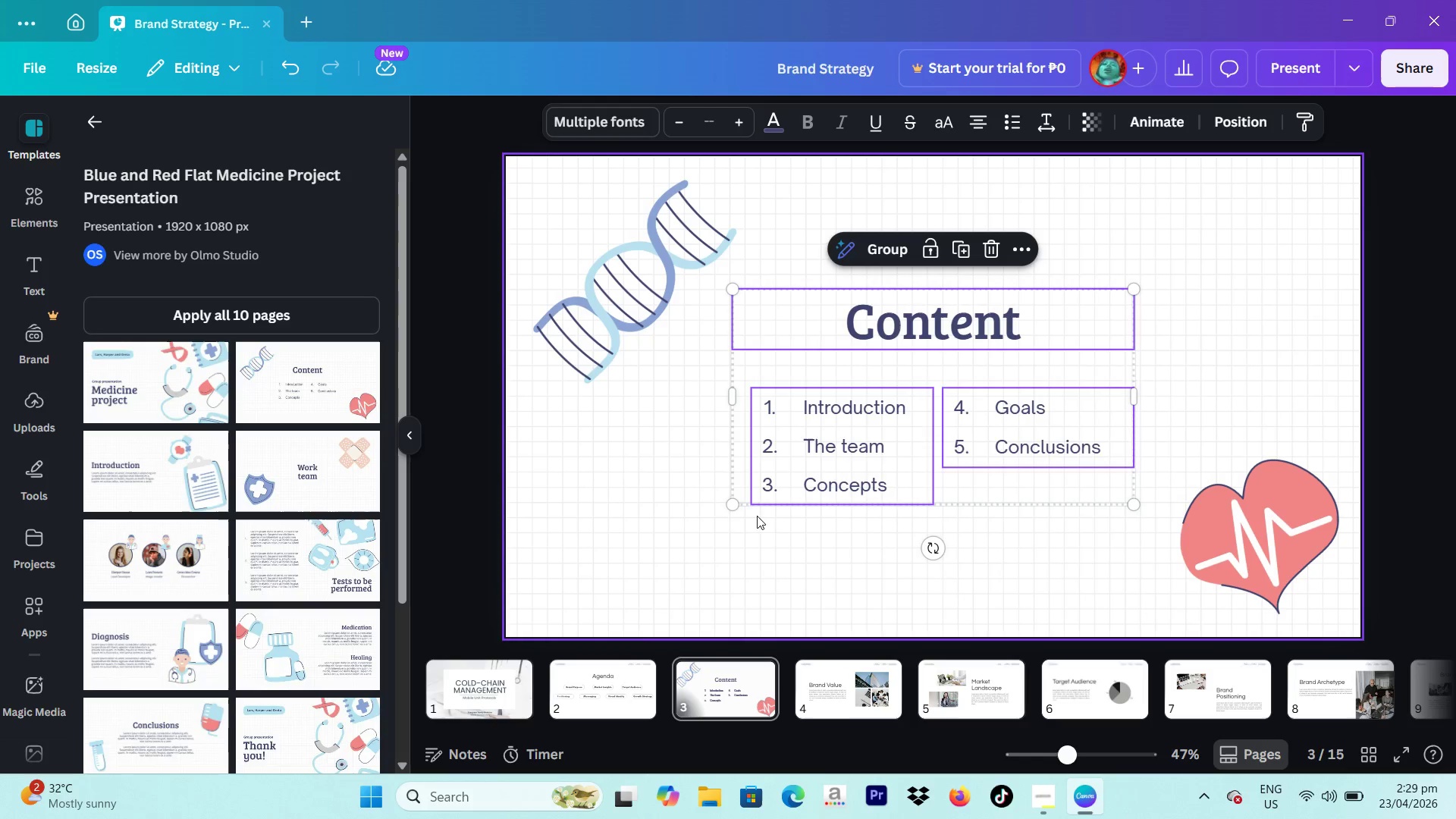 
left_click([616, 696])
 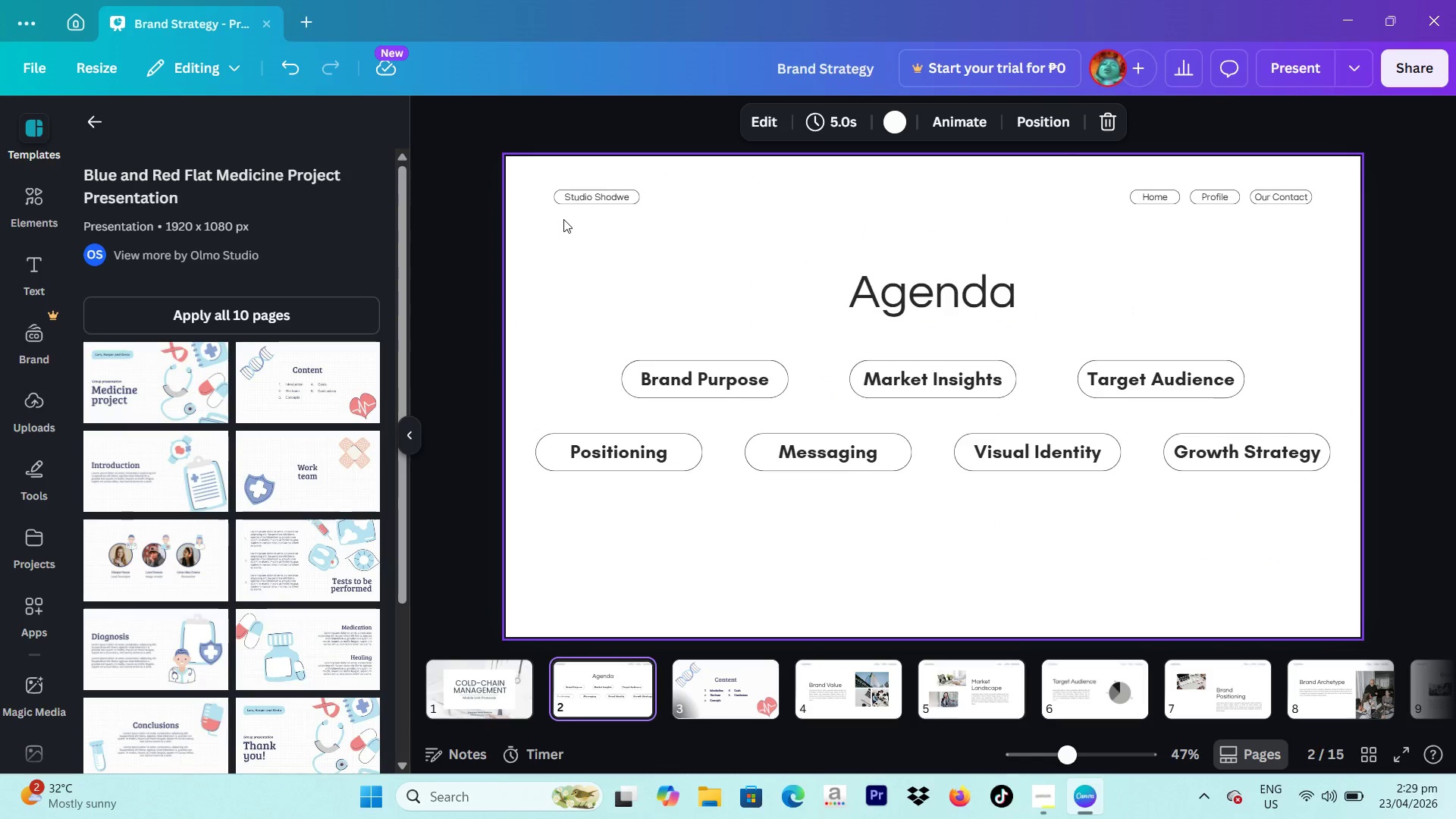 
left_click_drag(start_coordinate=[563, 218], to_coordinate=[1357, 193])
 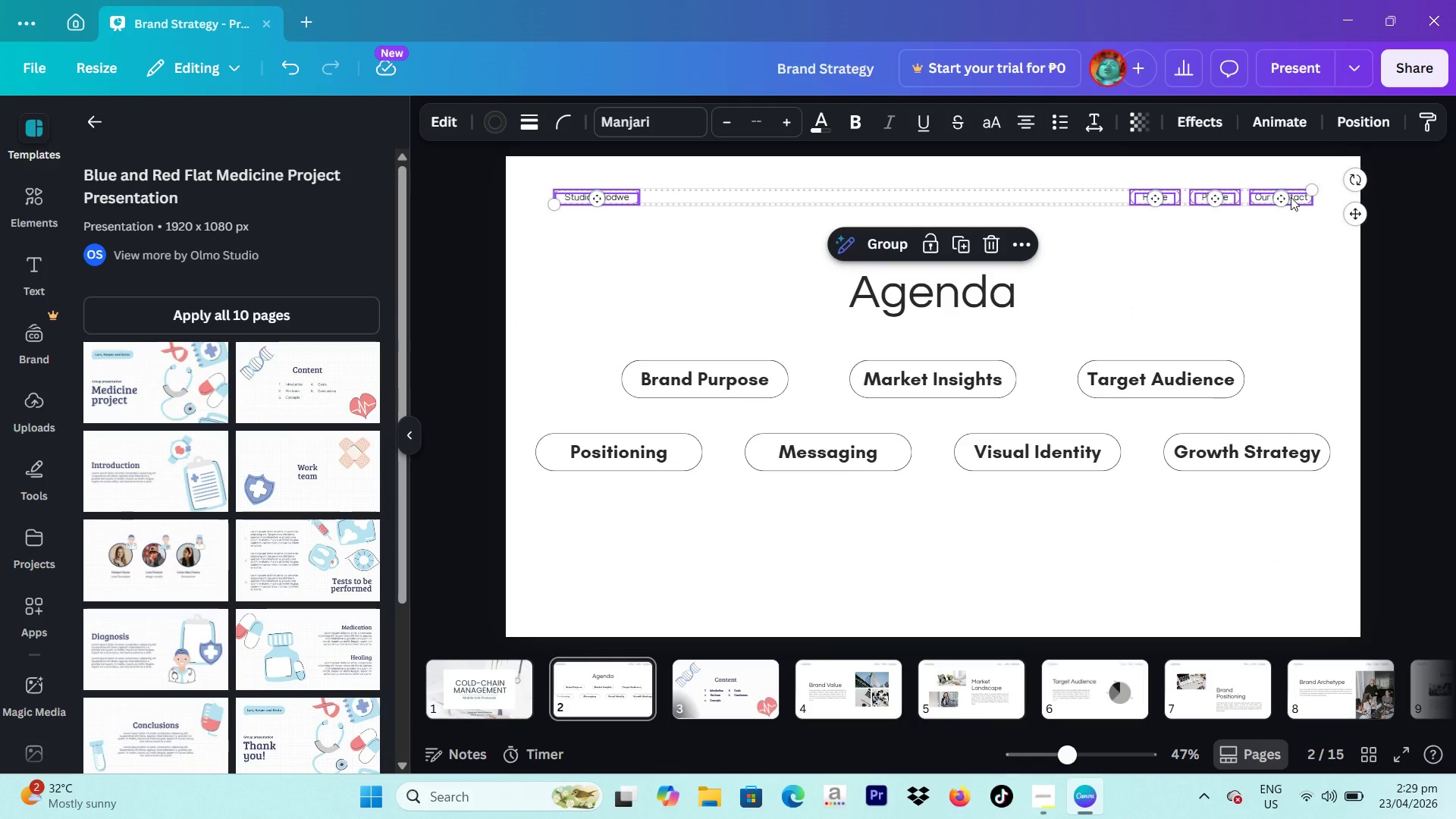 
key(Backspace)
 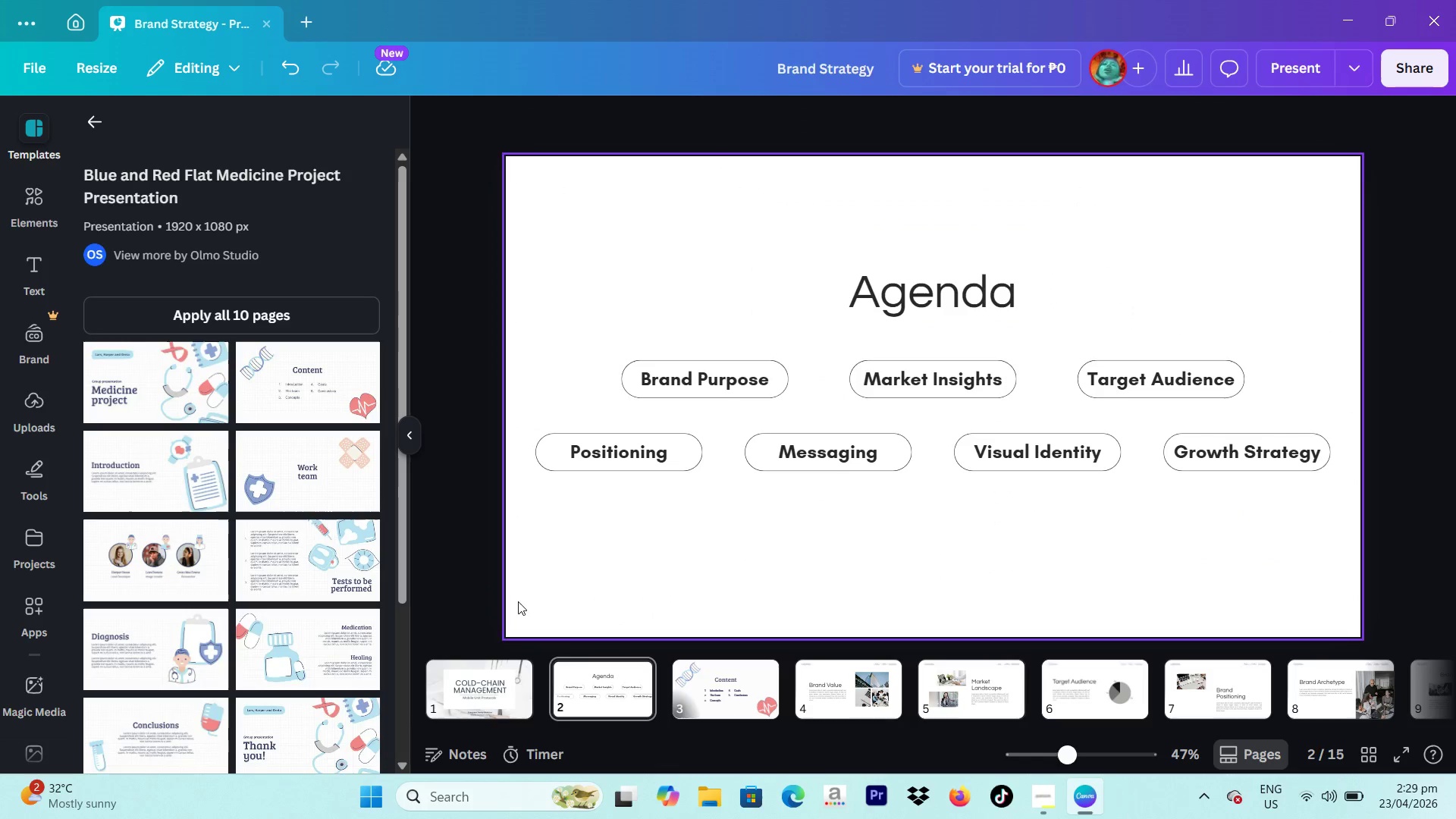 
left_click([475, 716])
 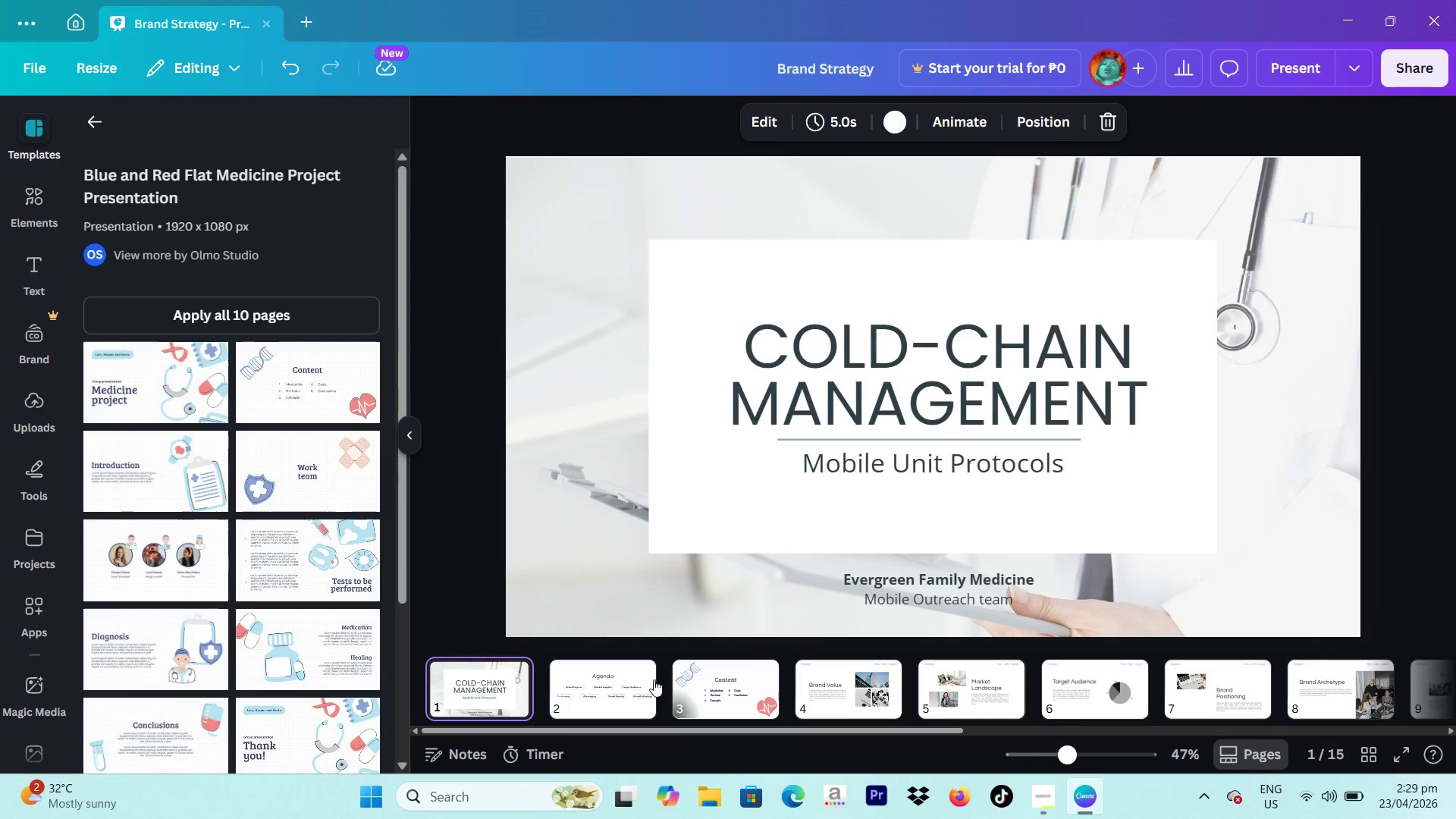 
left_click([635, 683])
 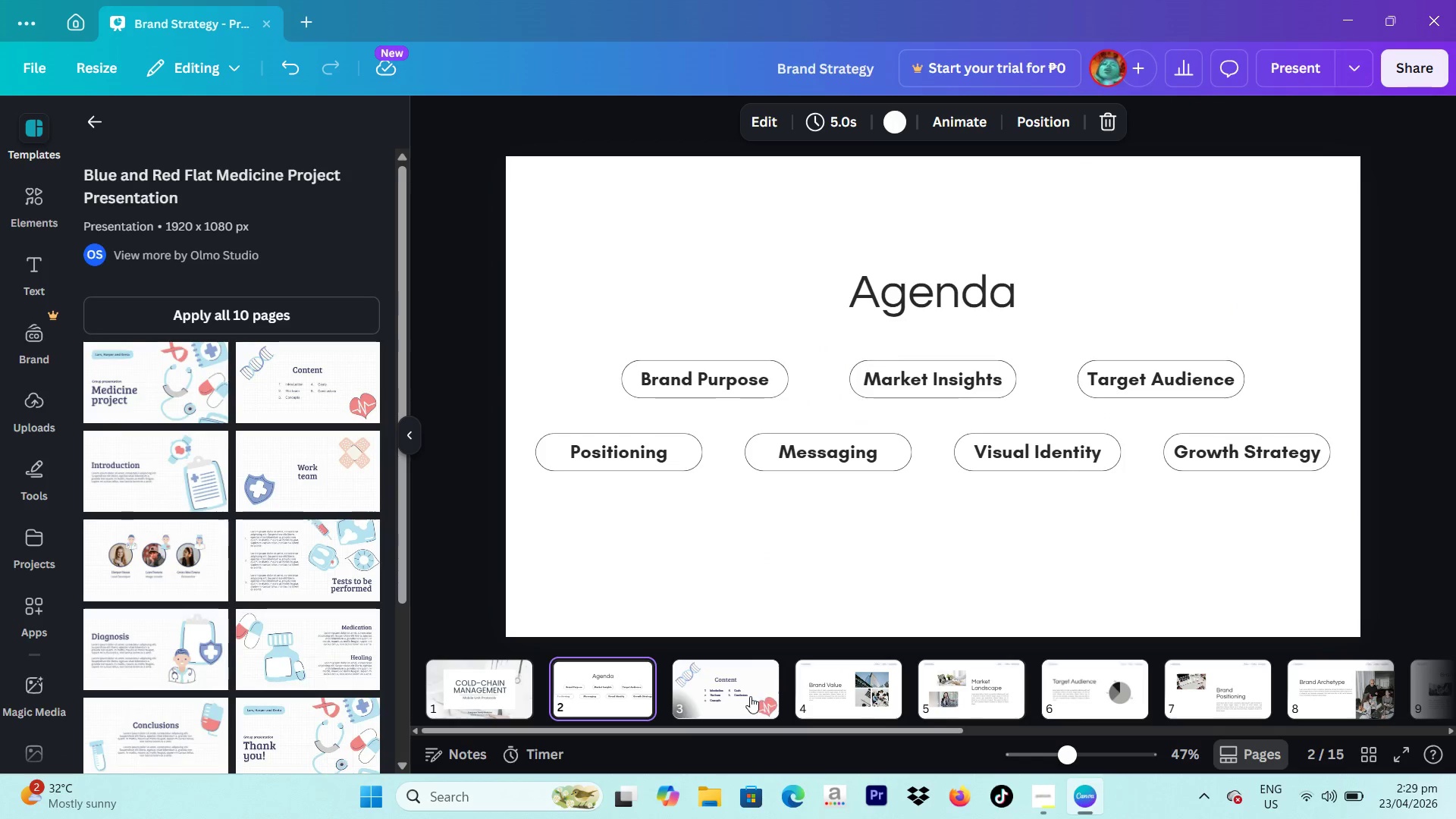 
left_click([739, 696])
 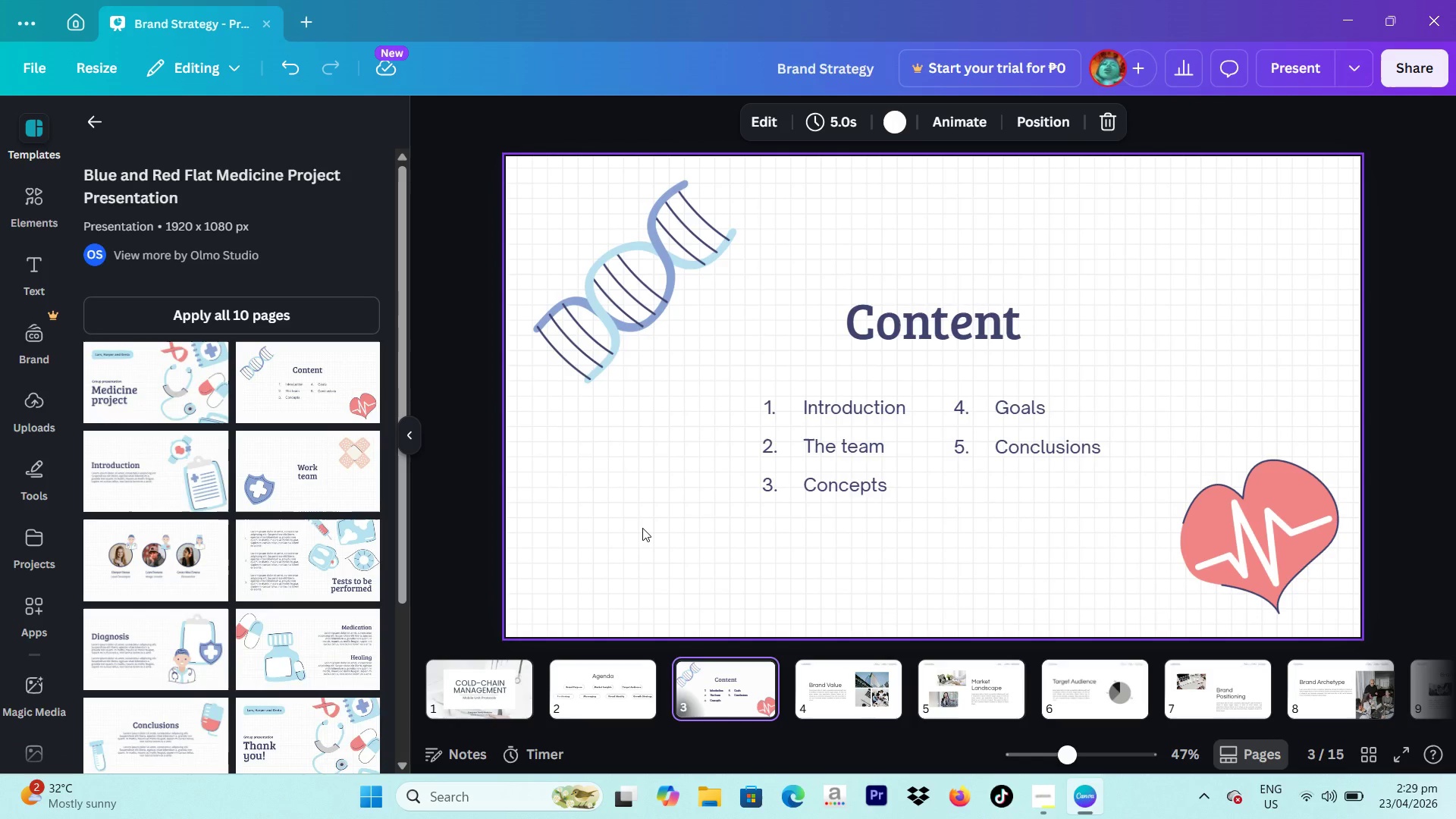 
wait(13.38)
 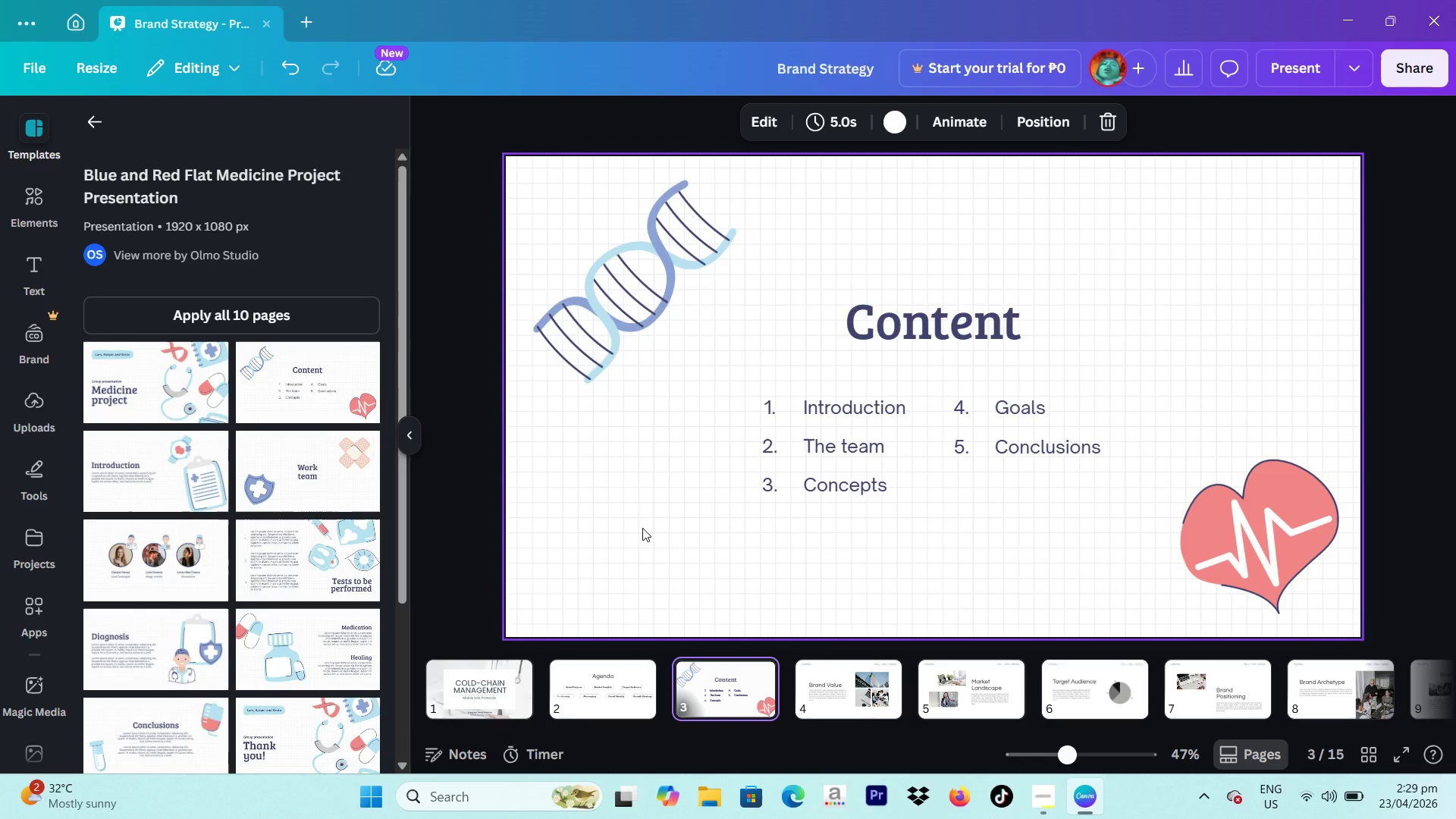 
left_click([631, 689])
 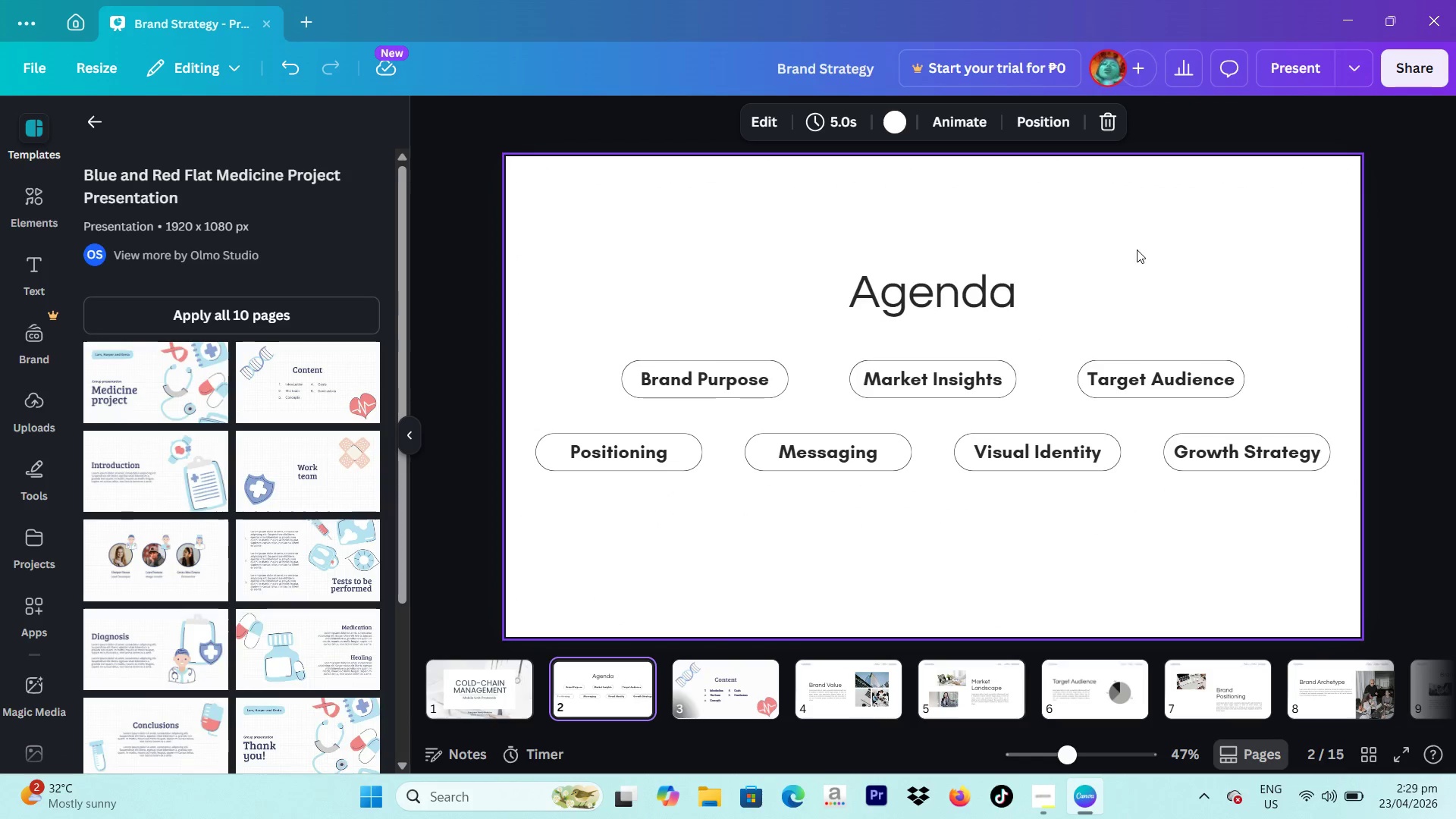 
left_click_drag(start_coordinate=[1137, 249], to_coordinate=[645, 538])
 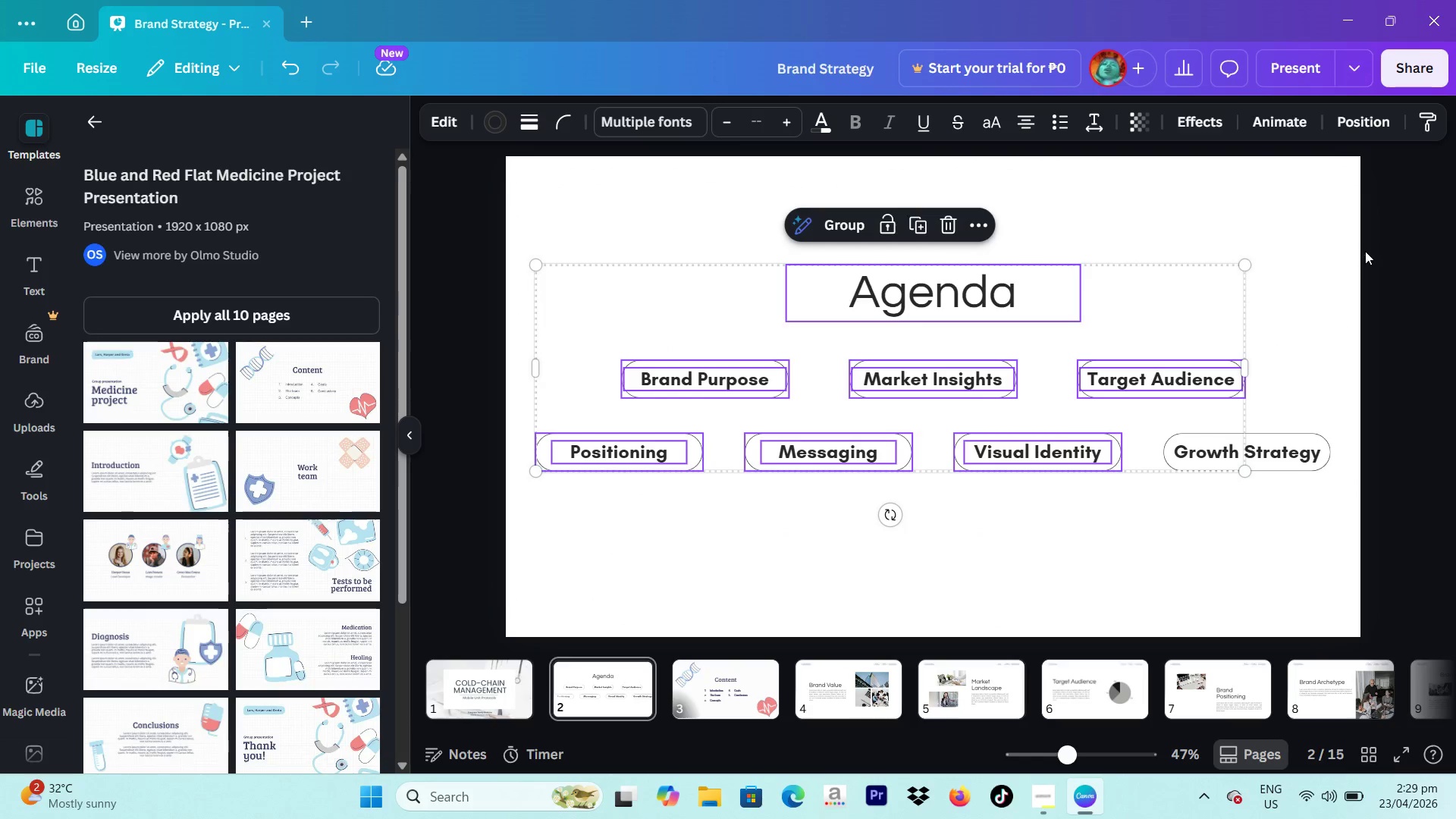 
left_click_drag(start_coordinate=[1366, 260], to_coordinate=[1210, 322])
 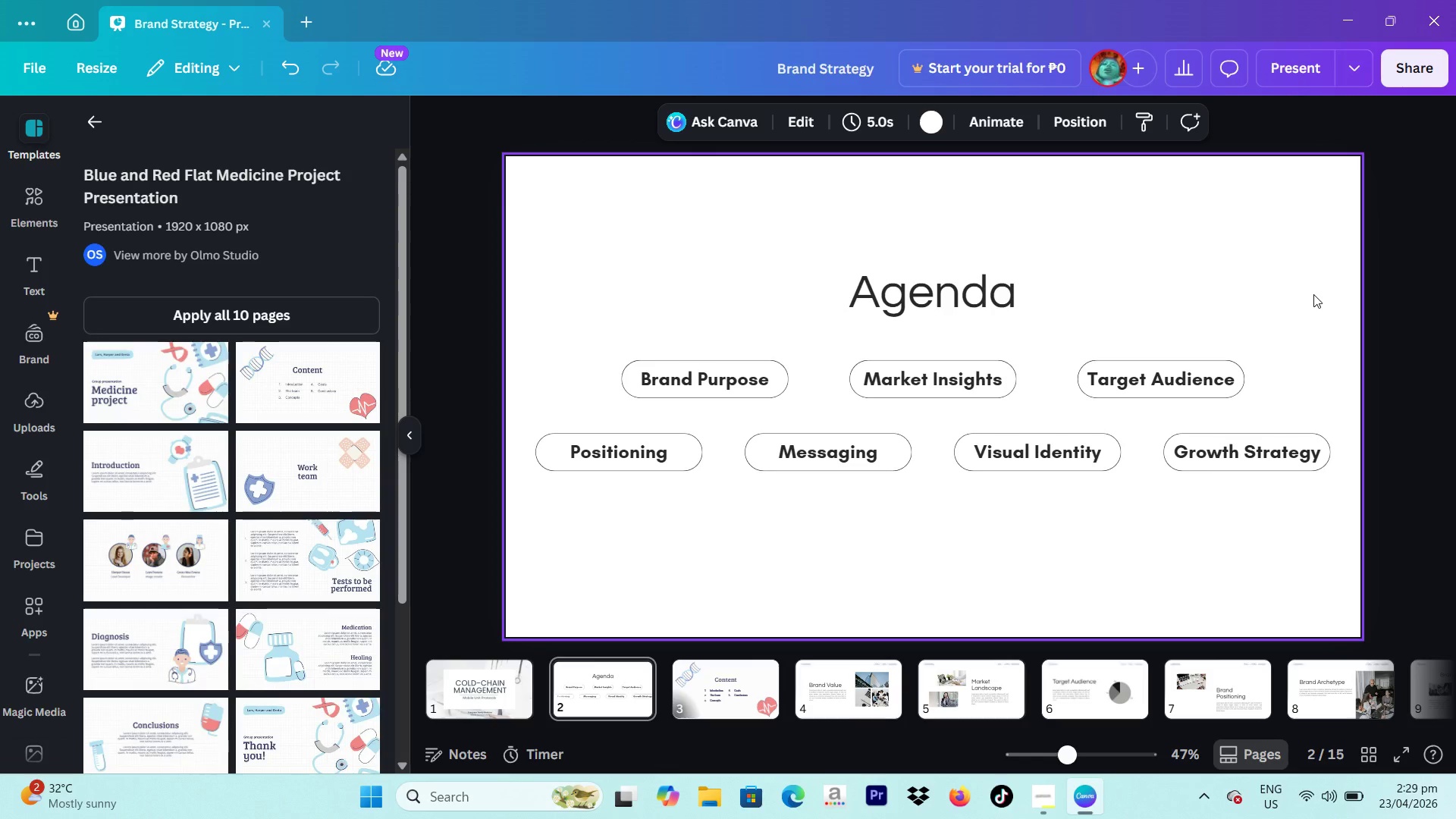 
left_click([848, 673])
 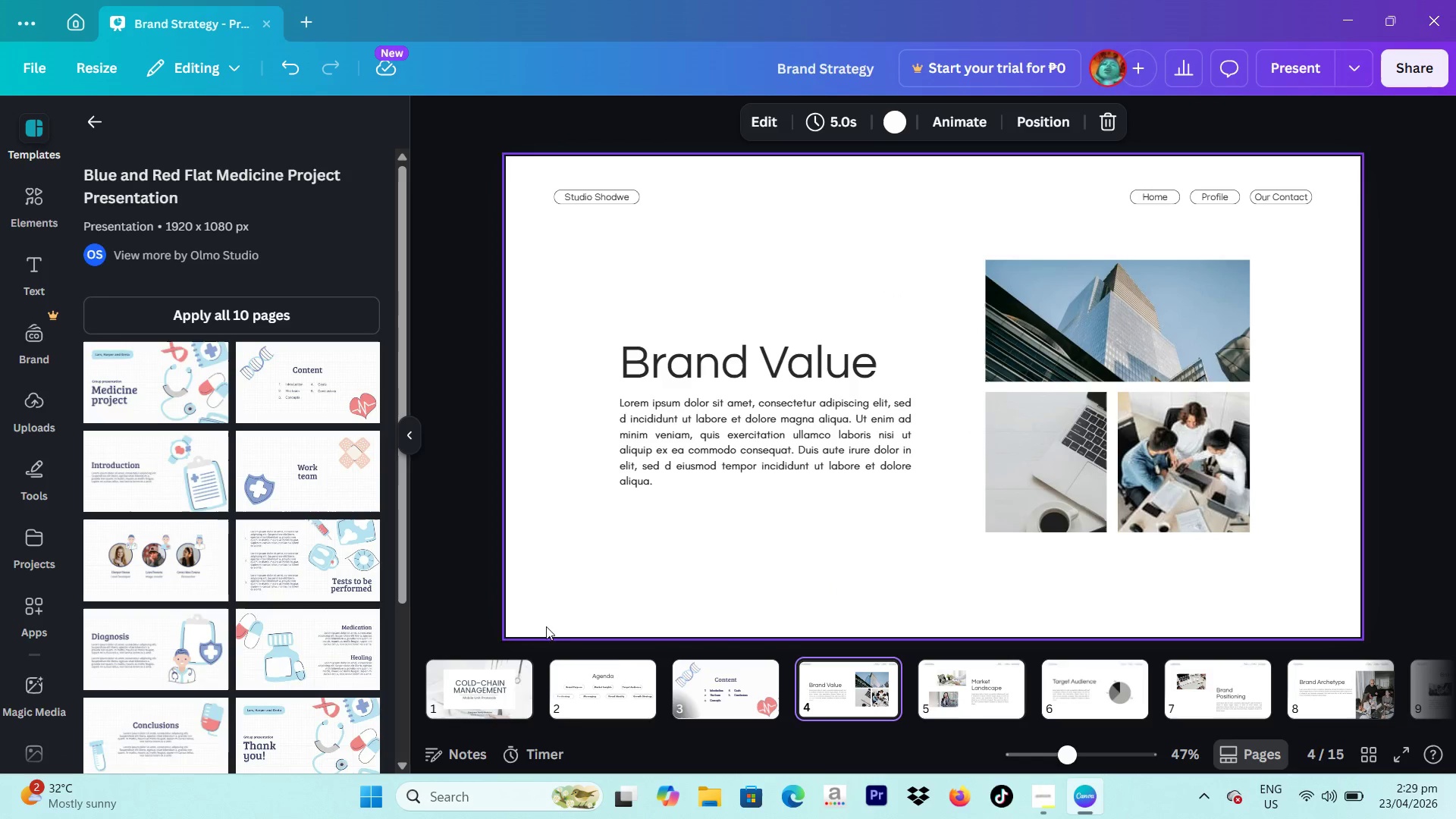 
left_click([623, 686])
 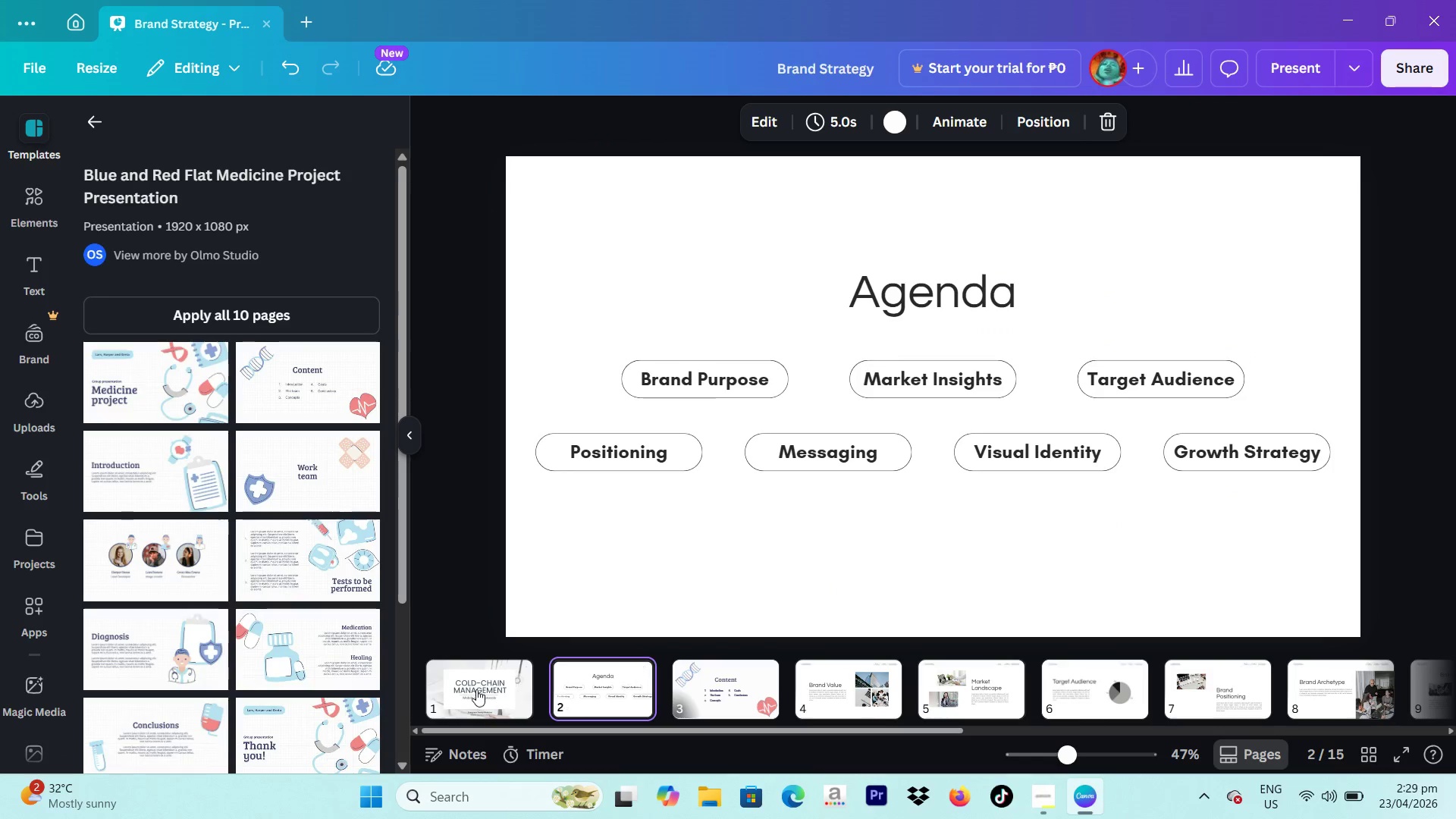 
left_click([472, 689])
 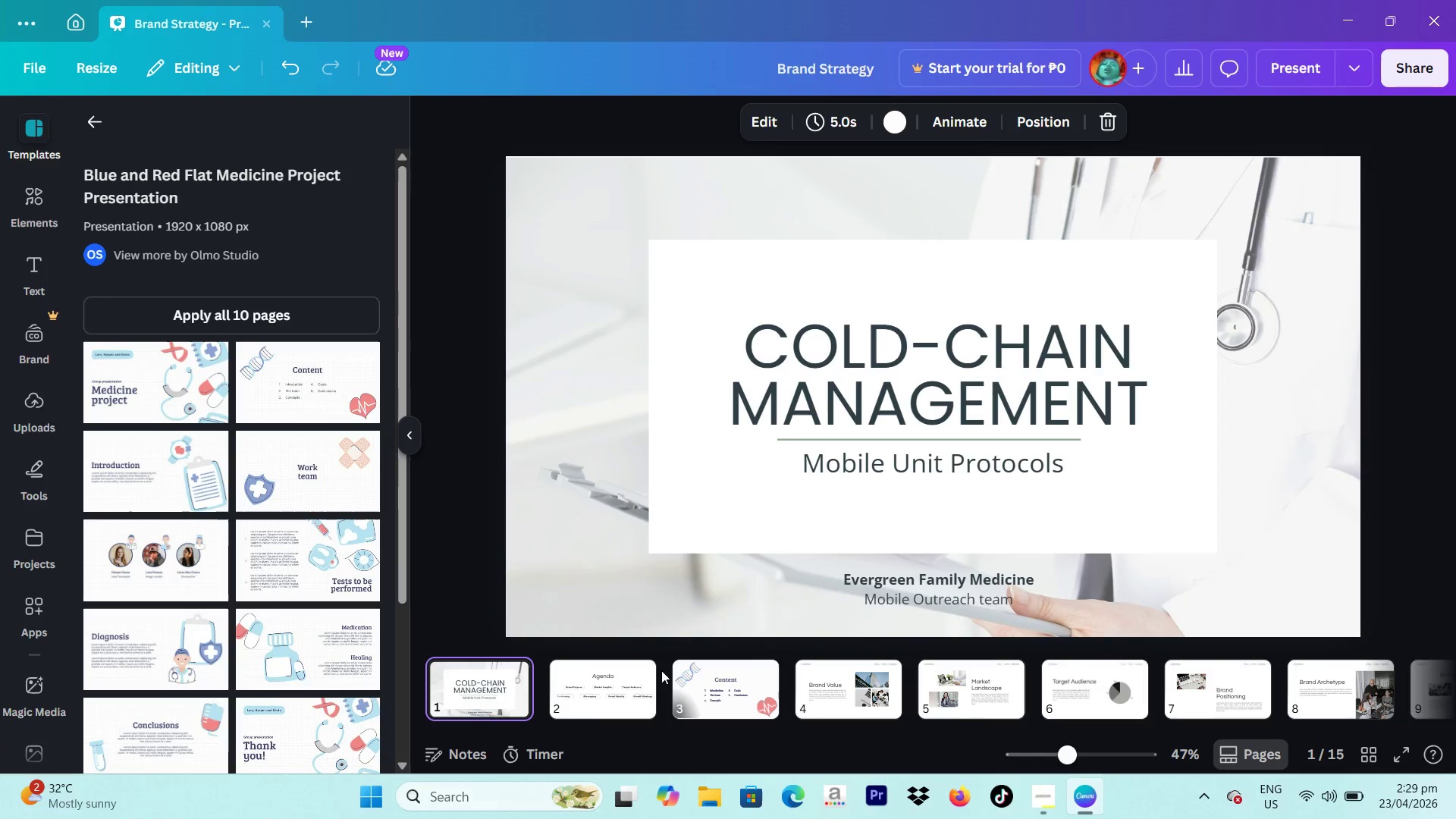 
left_click([600, 696])
 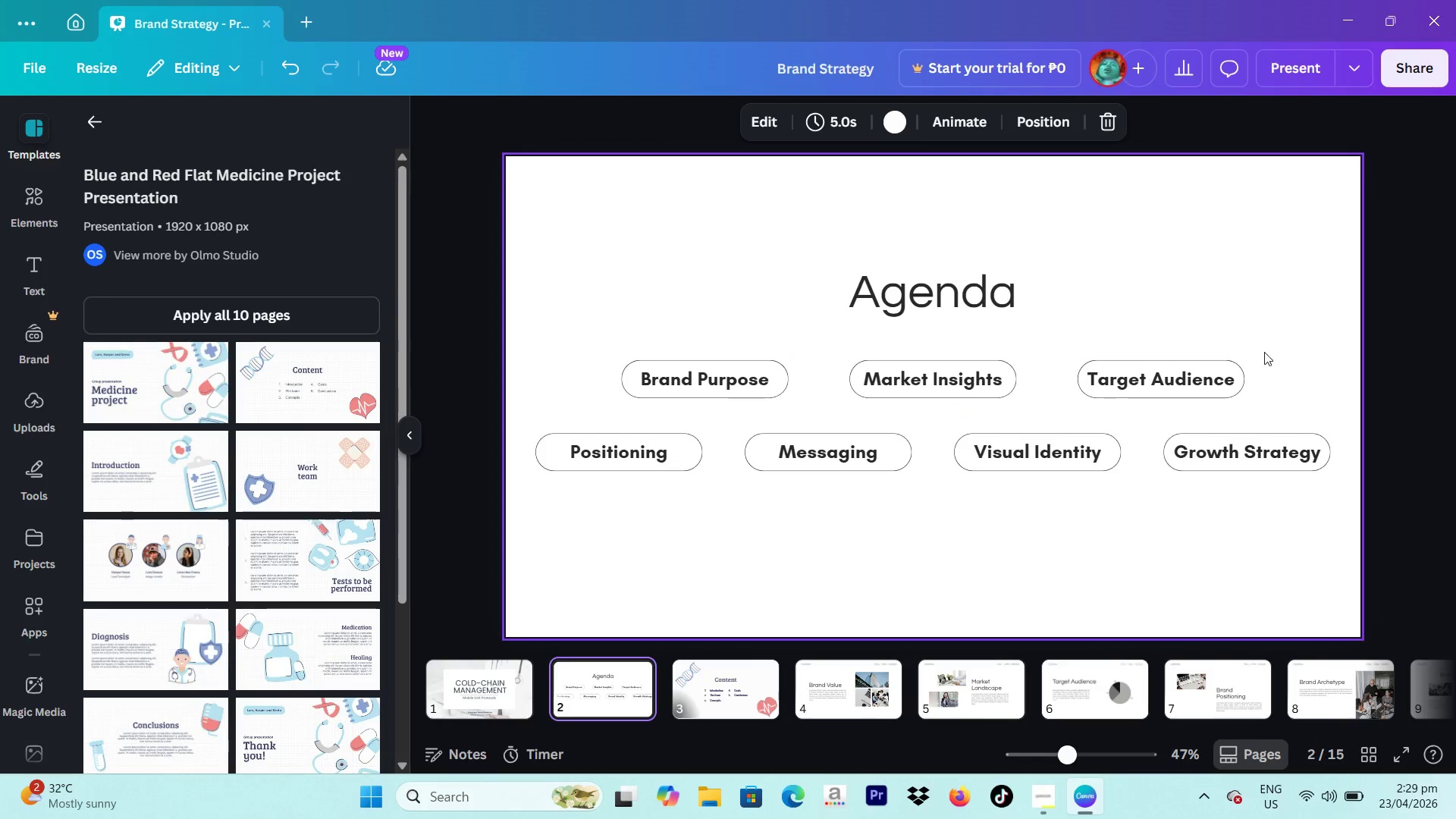 
left_click_drag(start_coordinate=[1281, 369], to_coordinate=[483, 544])
 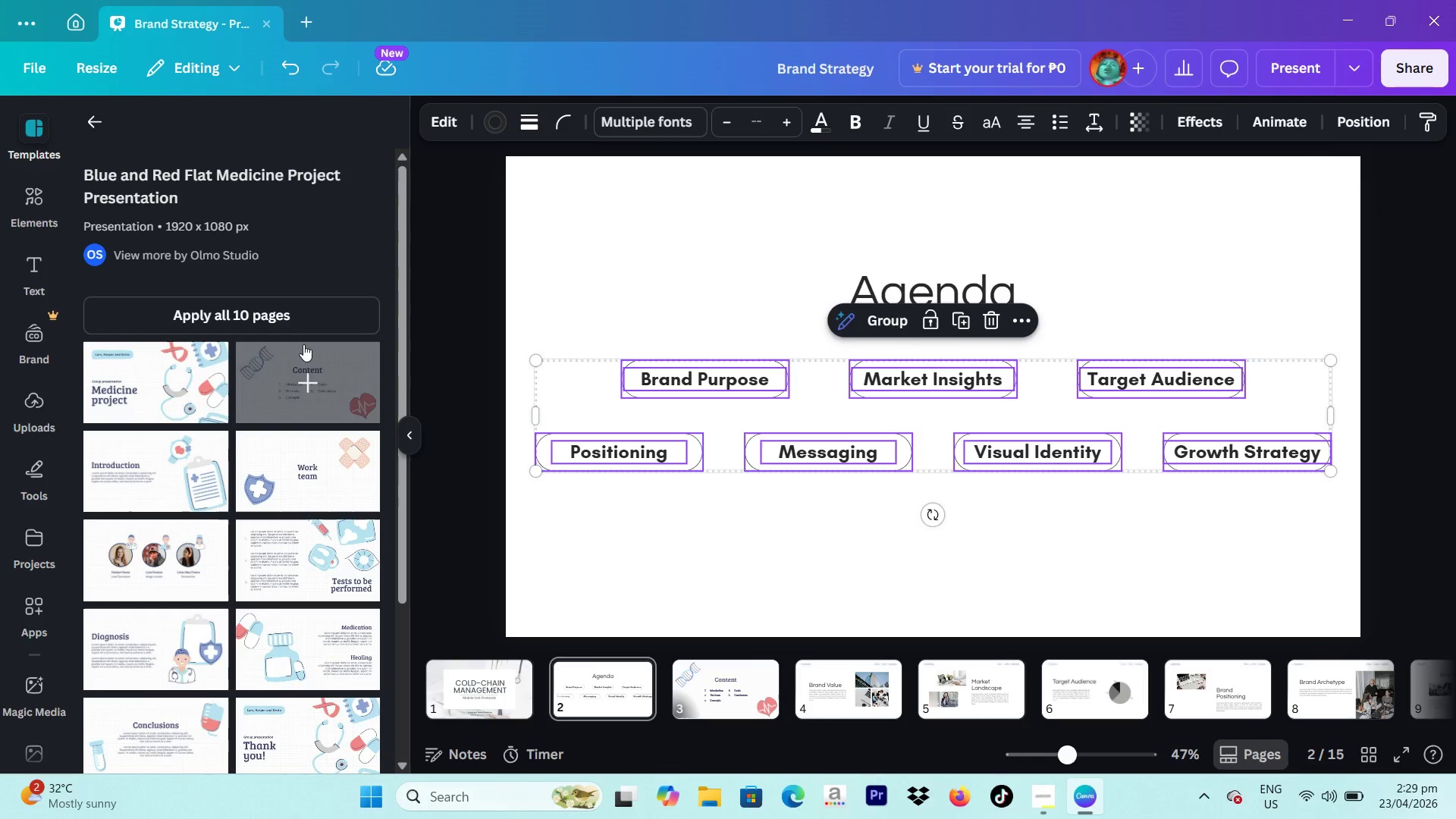 
left_click([812, 212])
 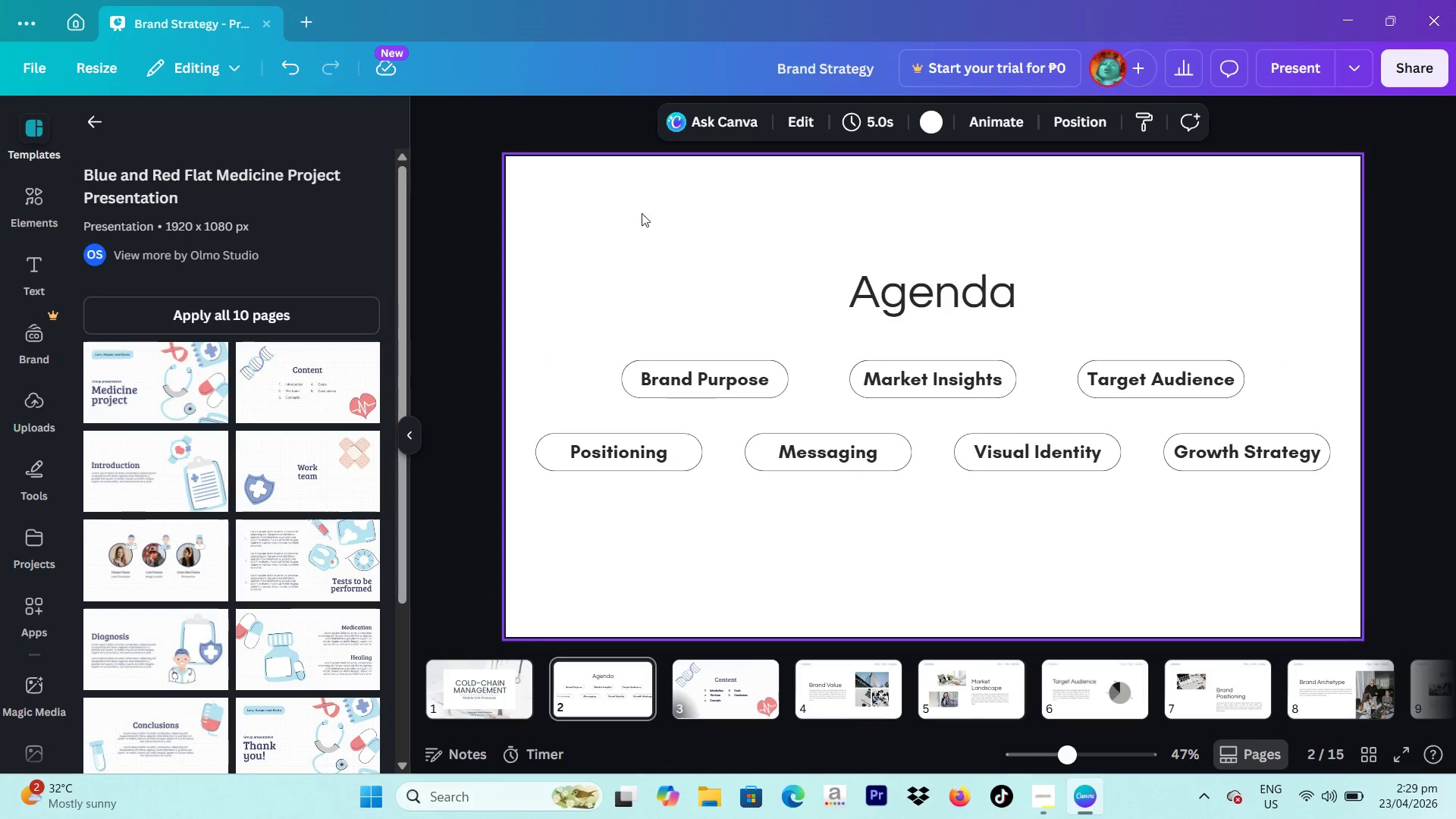 
left_click_drag(start_coordinate=[641, 218], to_coordinate=[1306, 569])
 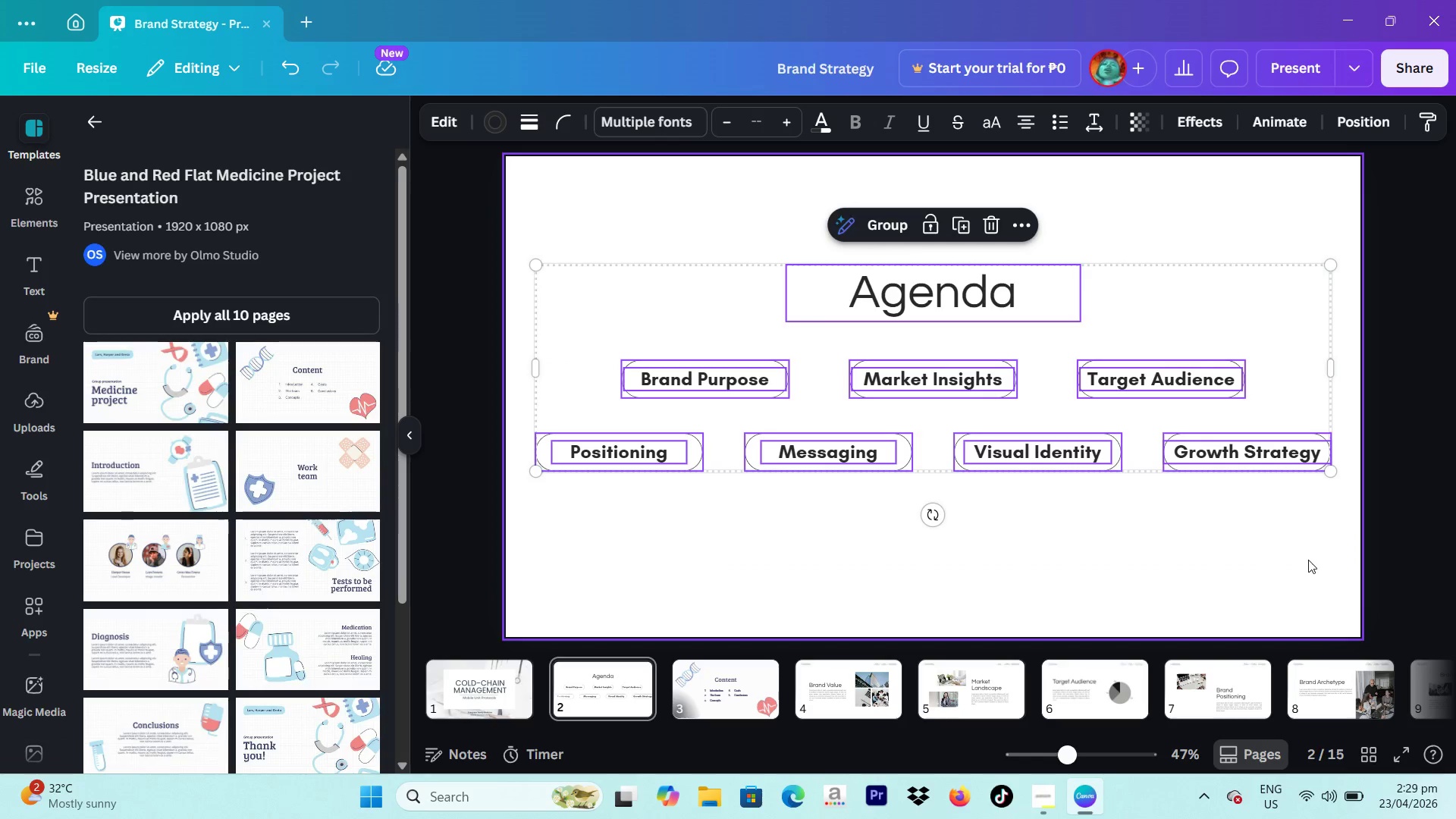 
key(Backspace)
 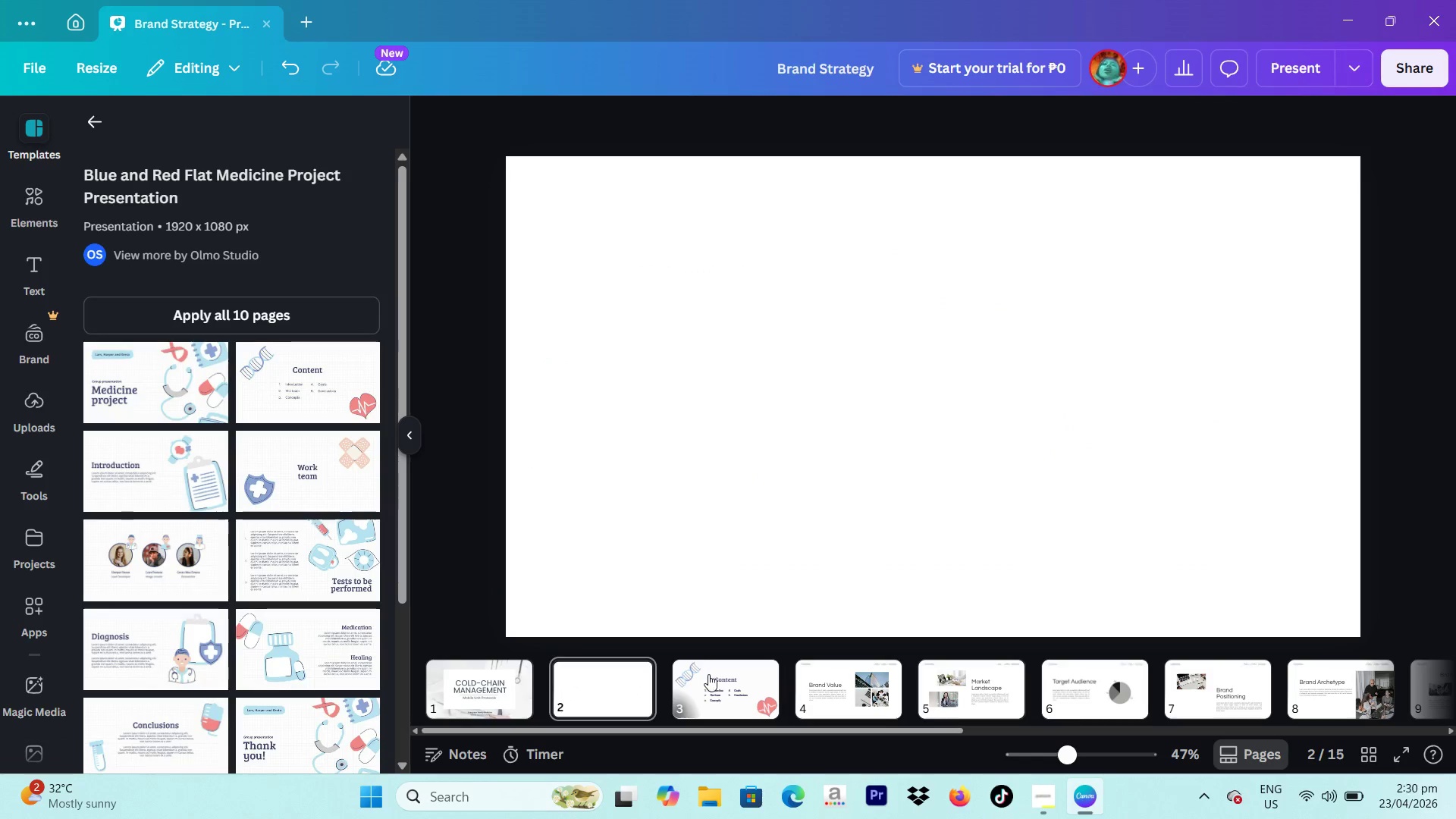 
left_click([705, 676])
 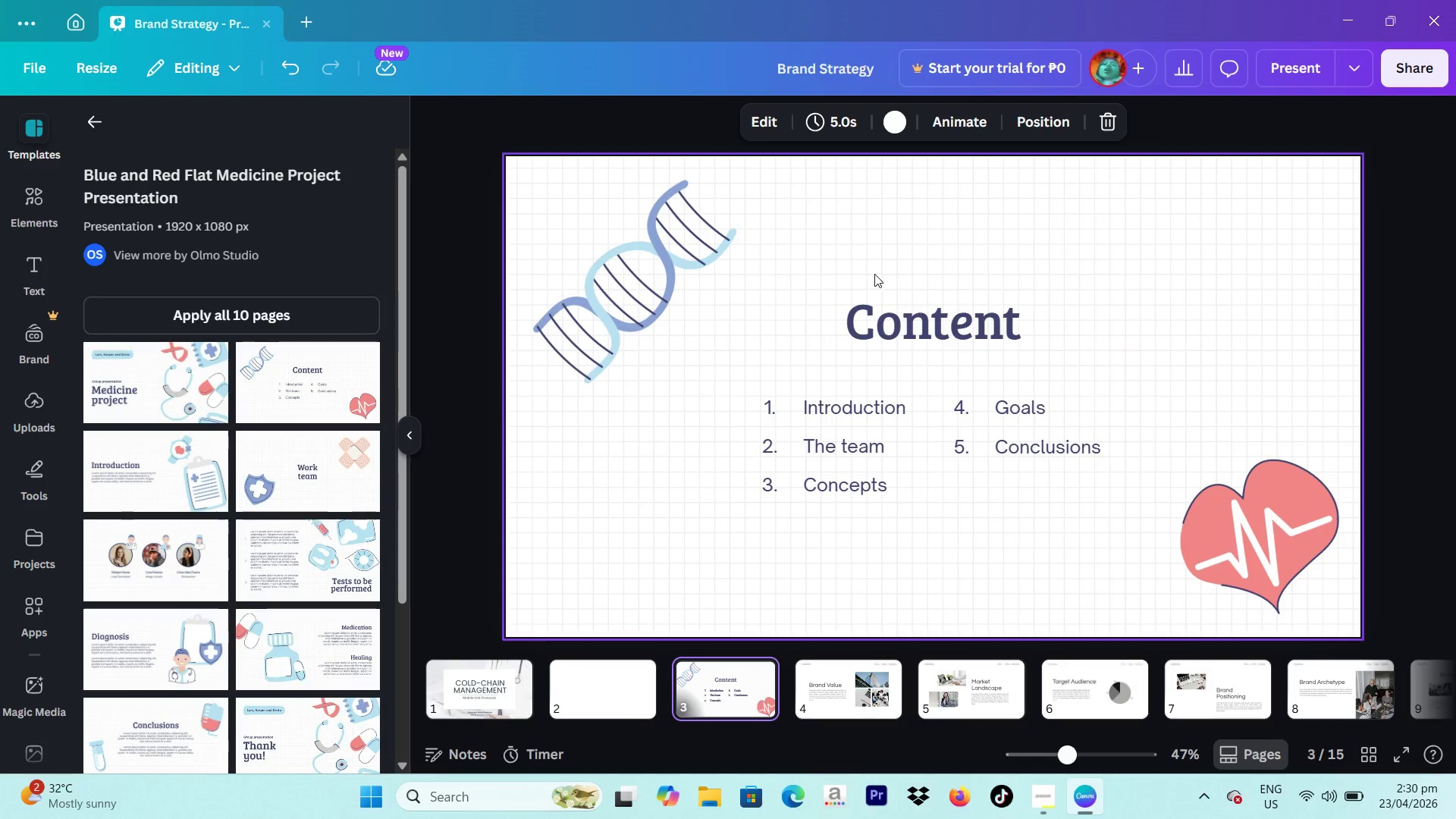 
left_click_drag(start_coordinate=[868, 270], to_coordinate=[1041, 522])
 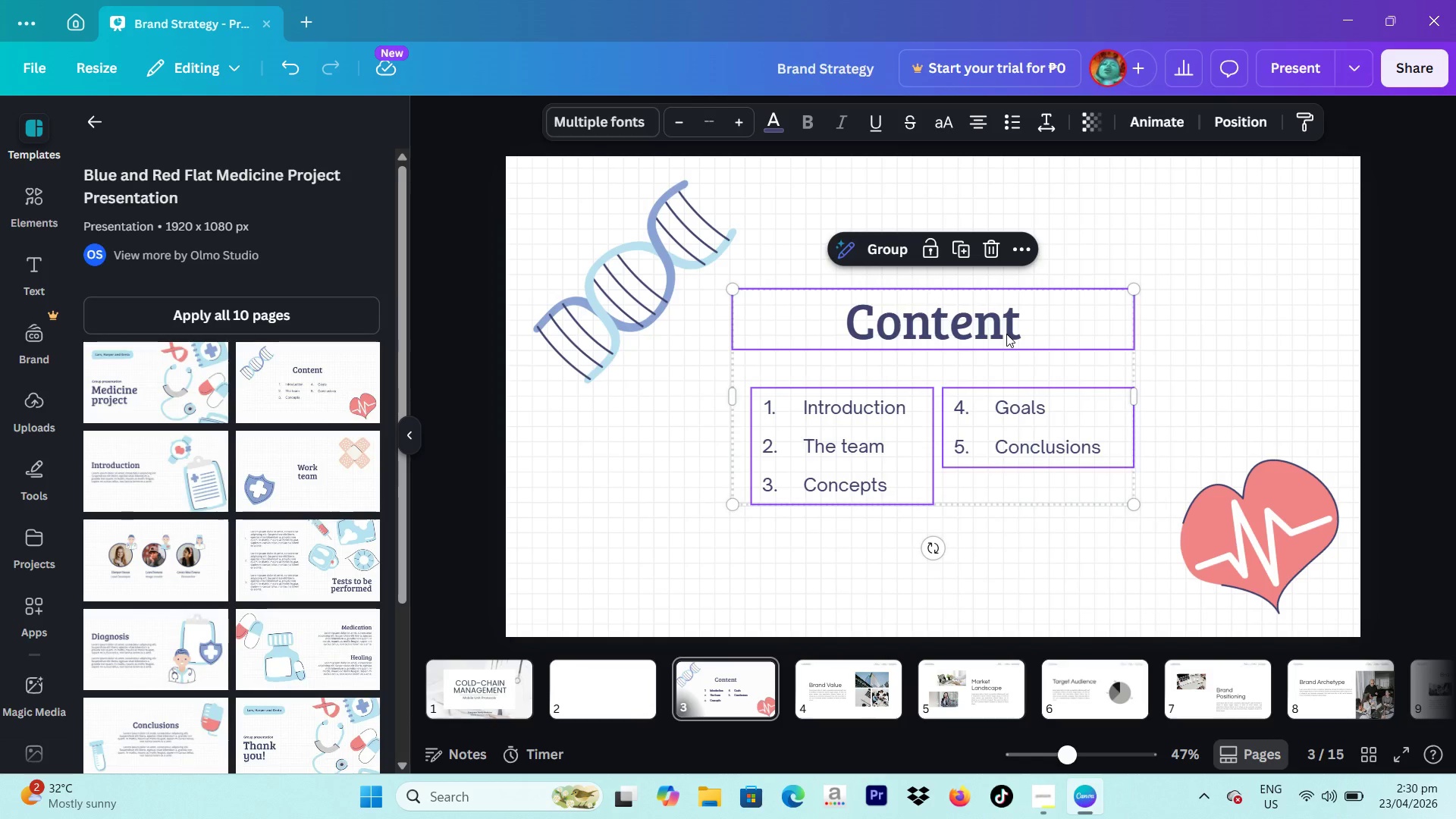 
left_click_drag(start_coordinate=[1006, 334], to_coordinate=[622, 689])
 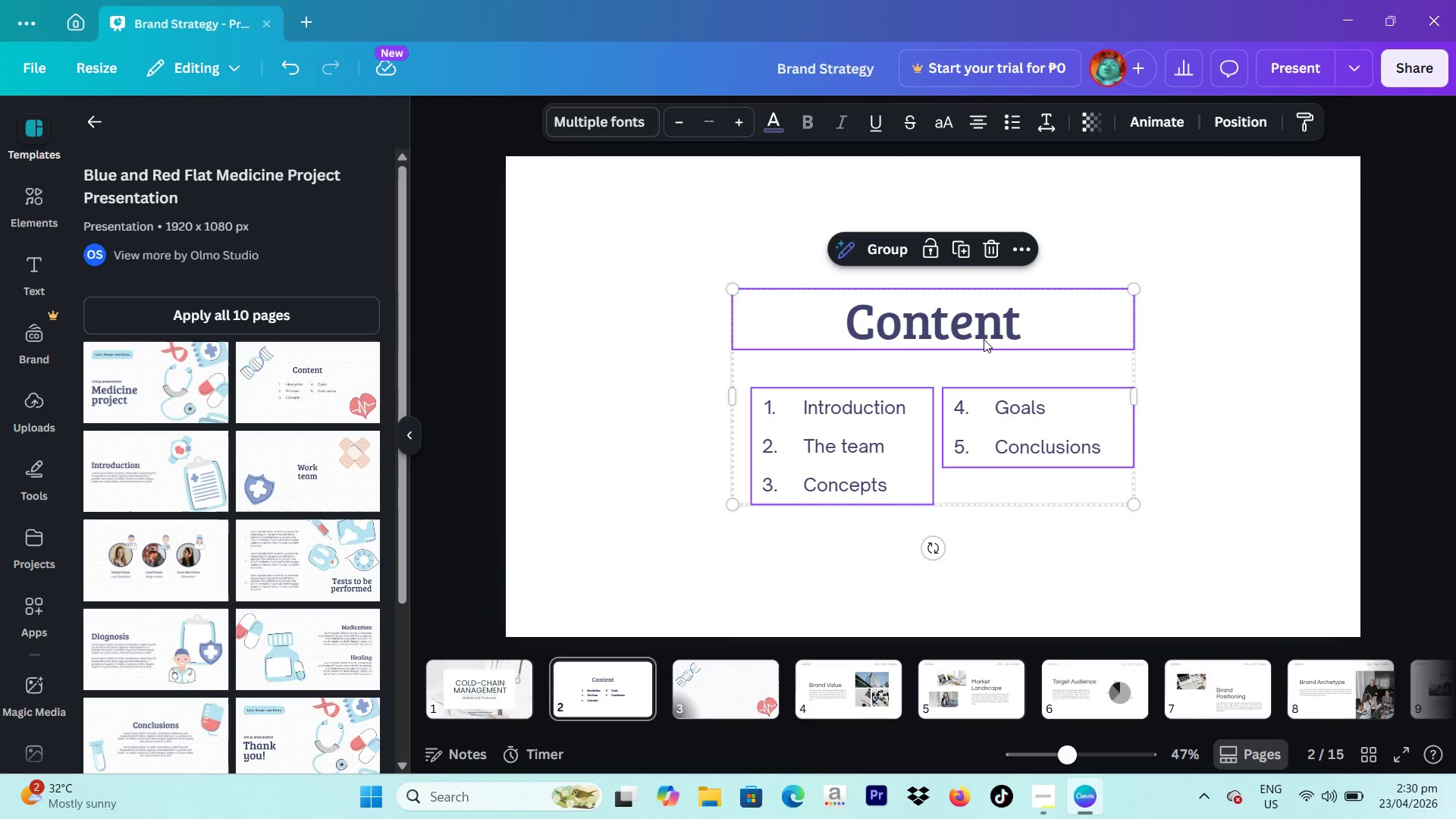 
double_click([984, 339])
 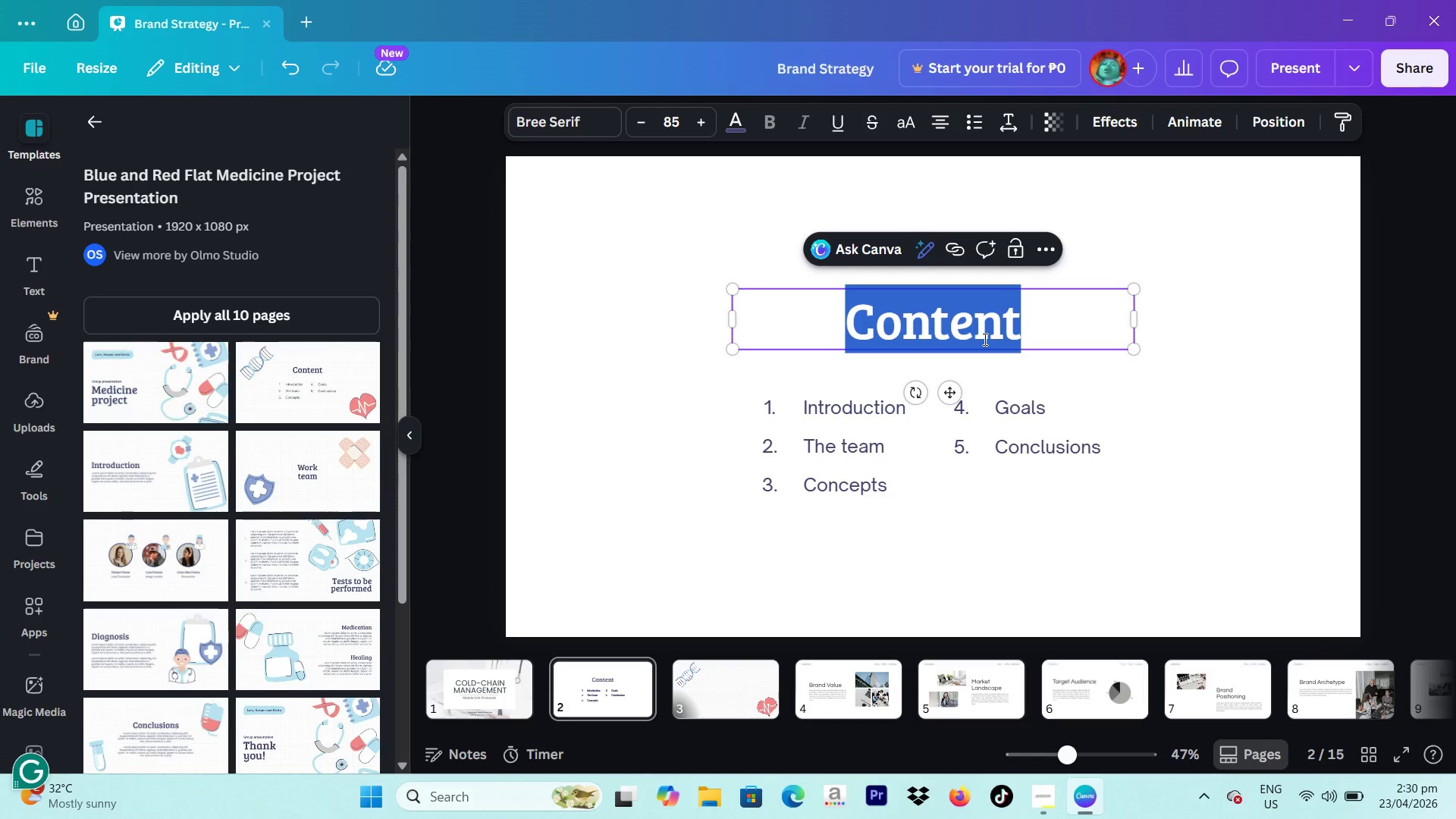 
type(Why Temparature Control Matters)
 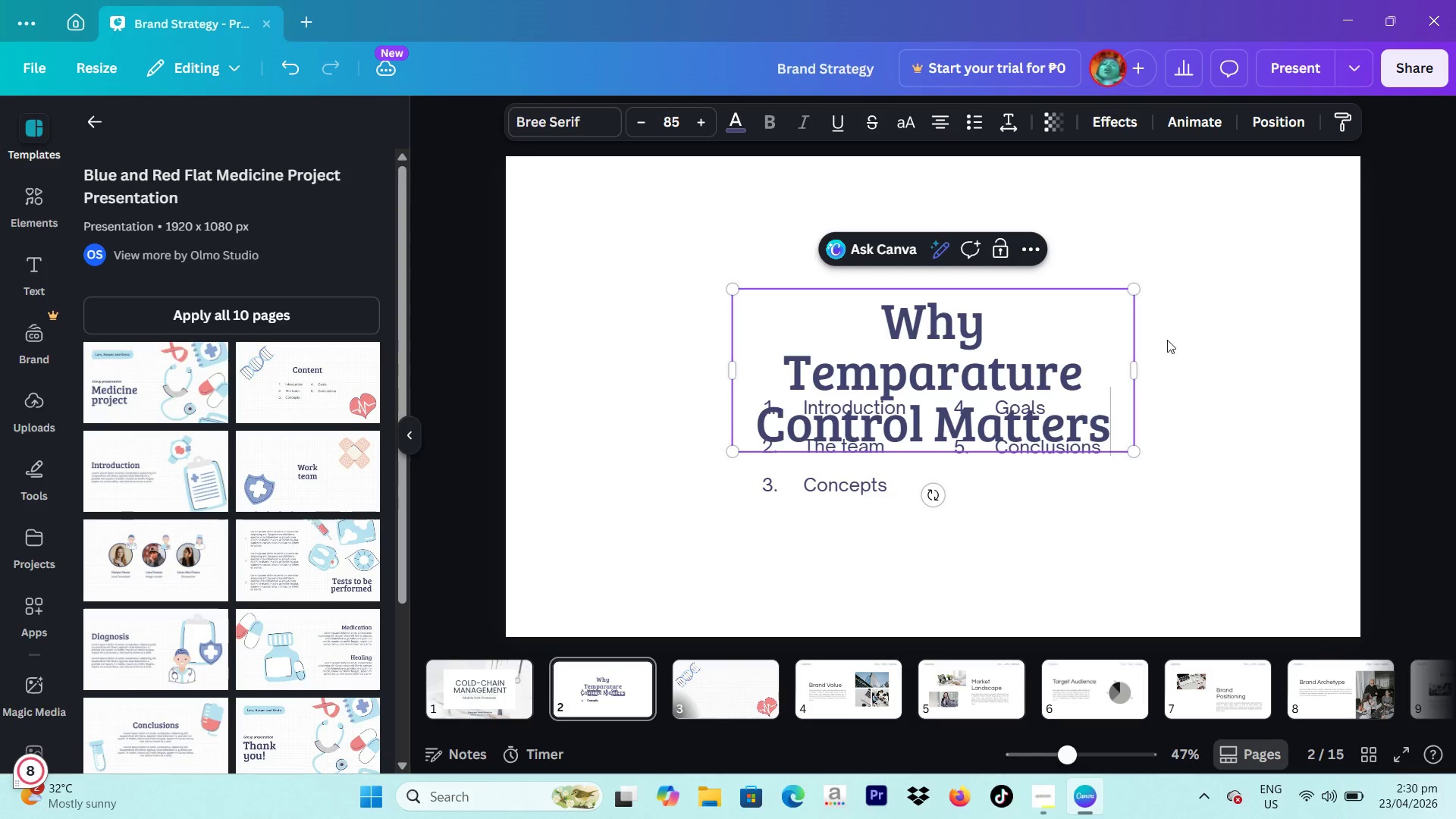 
left_click_drag(start_coordinate=[1138, 374], to_coordinate=[1157, 369])
 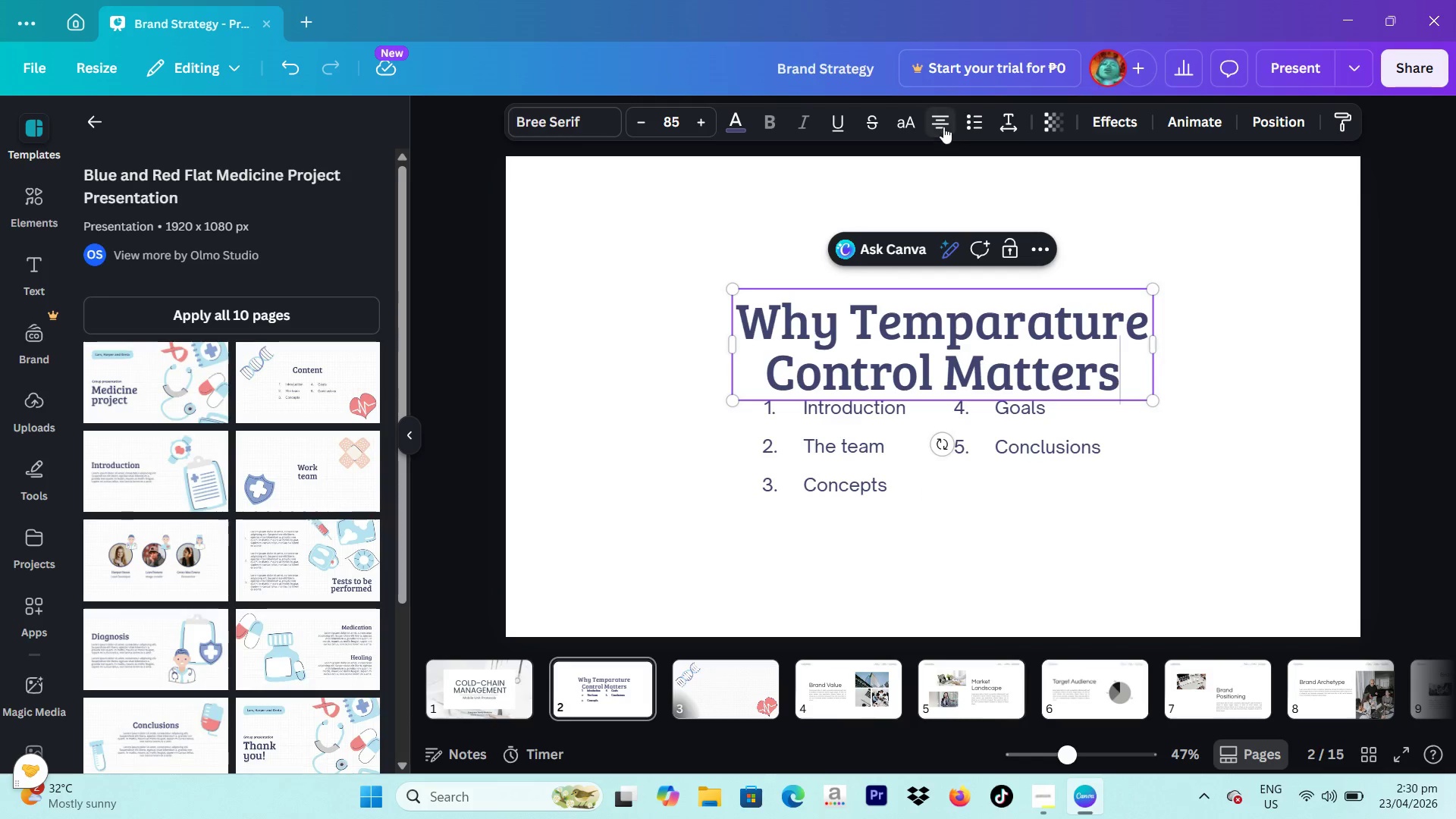 
left_click([942, 123])
 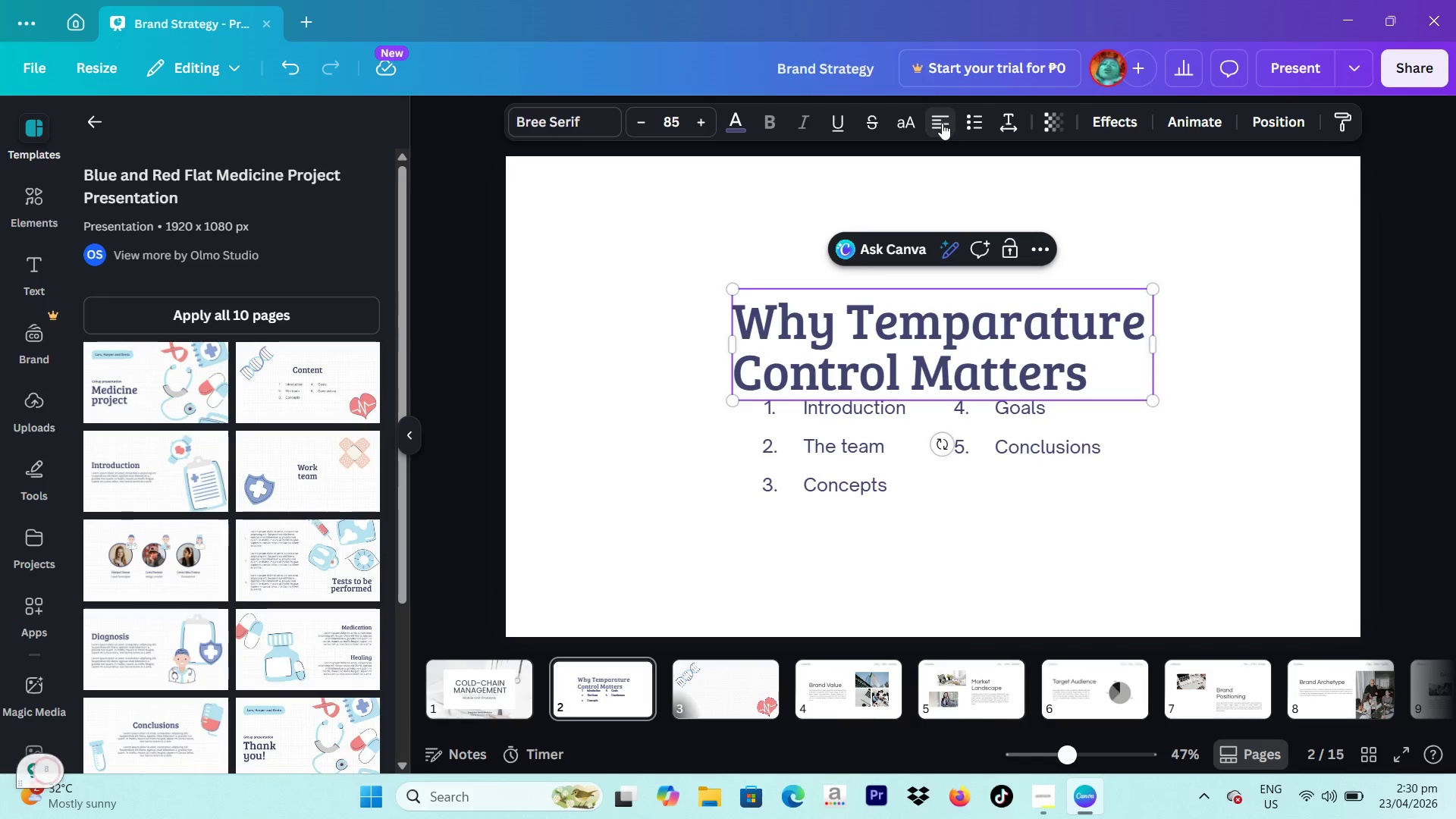 
left_click([942, 123])
 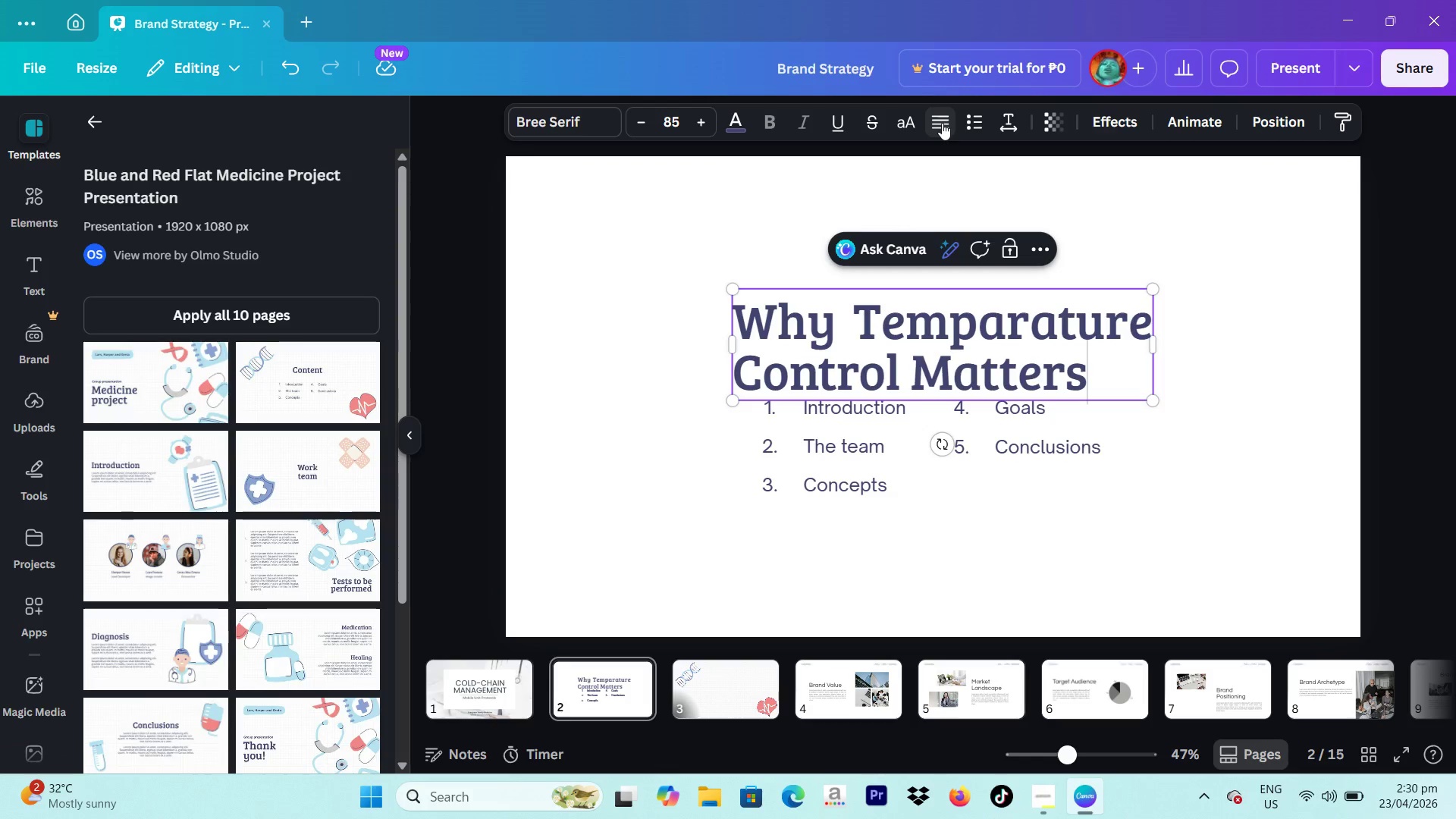 
left_click([942, 123])
 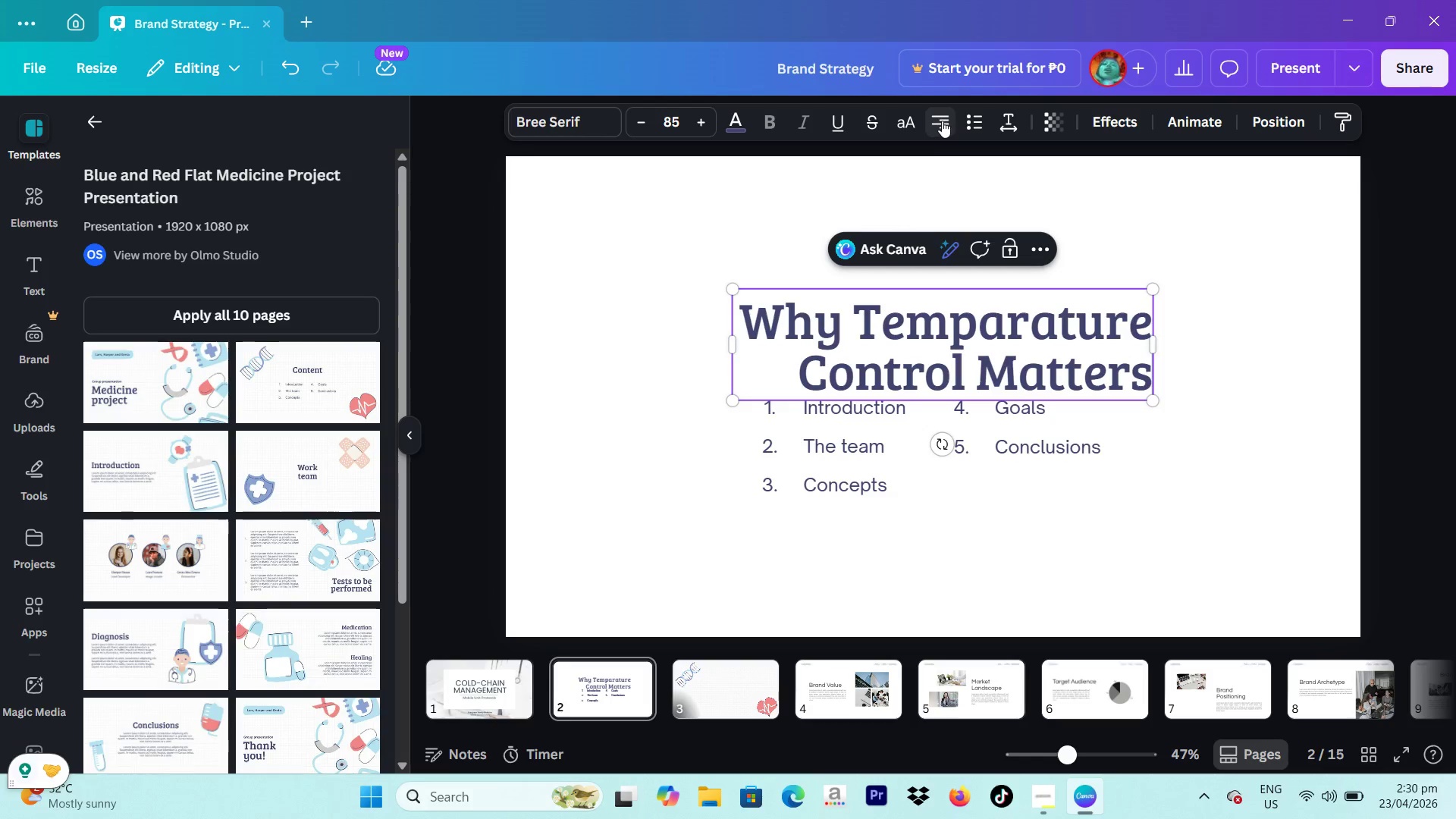 
left_click([942, 121])
 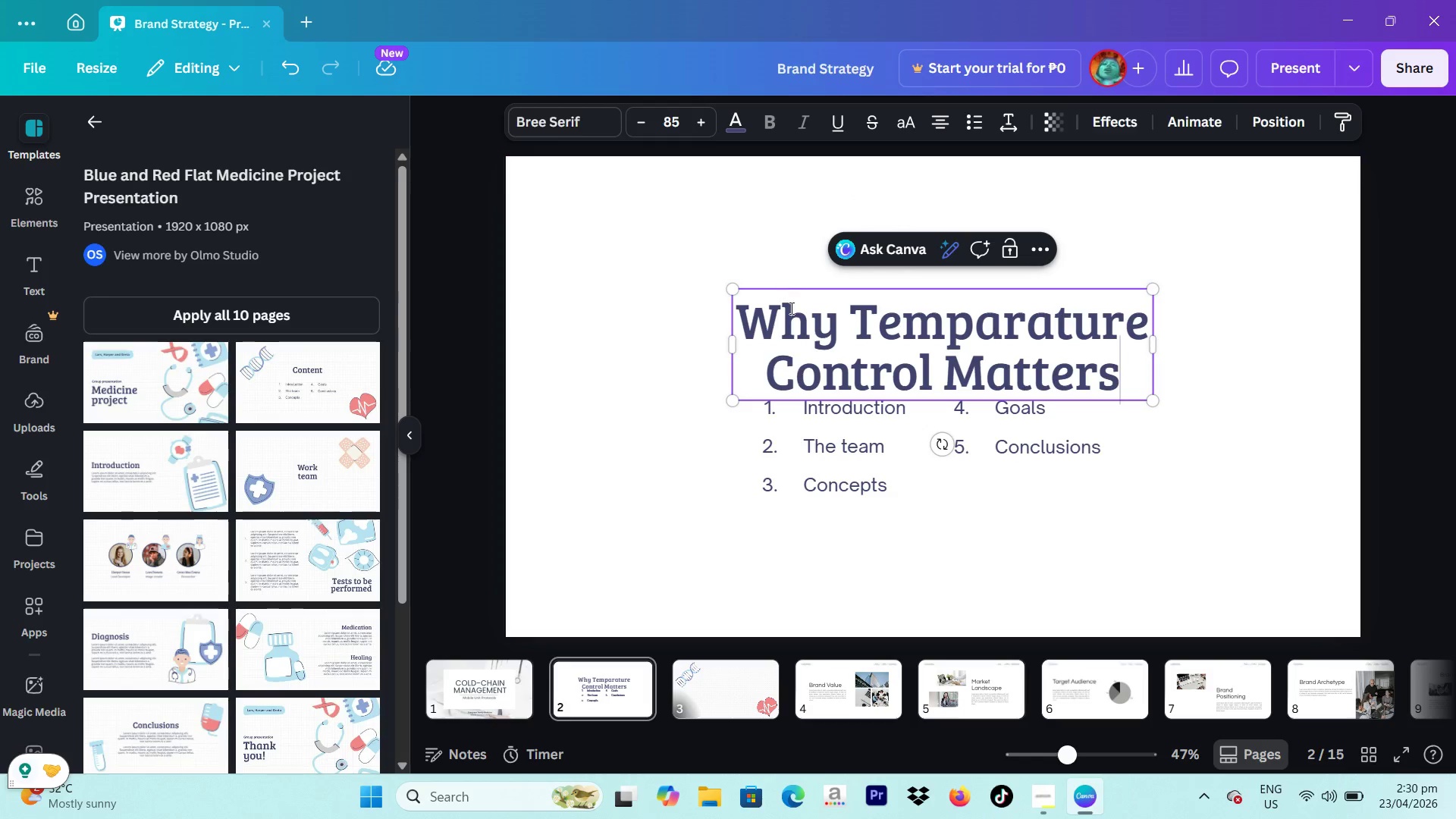 
left_click([855, 322])
 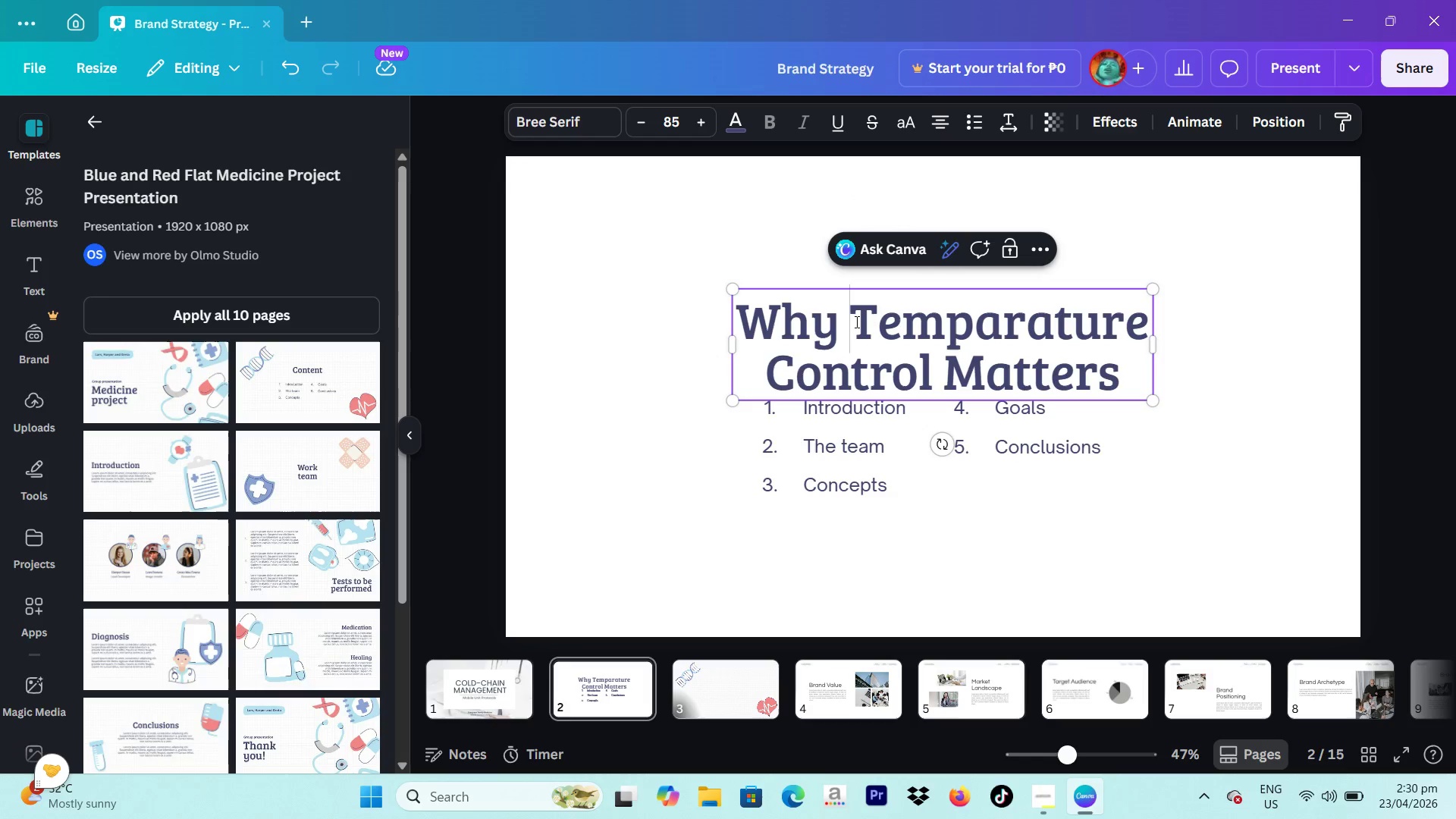 
key(Control+A)
 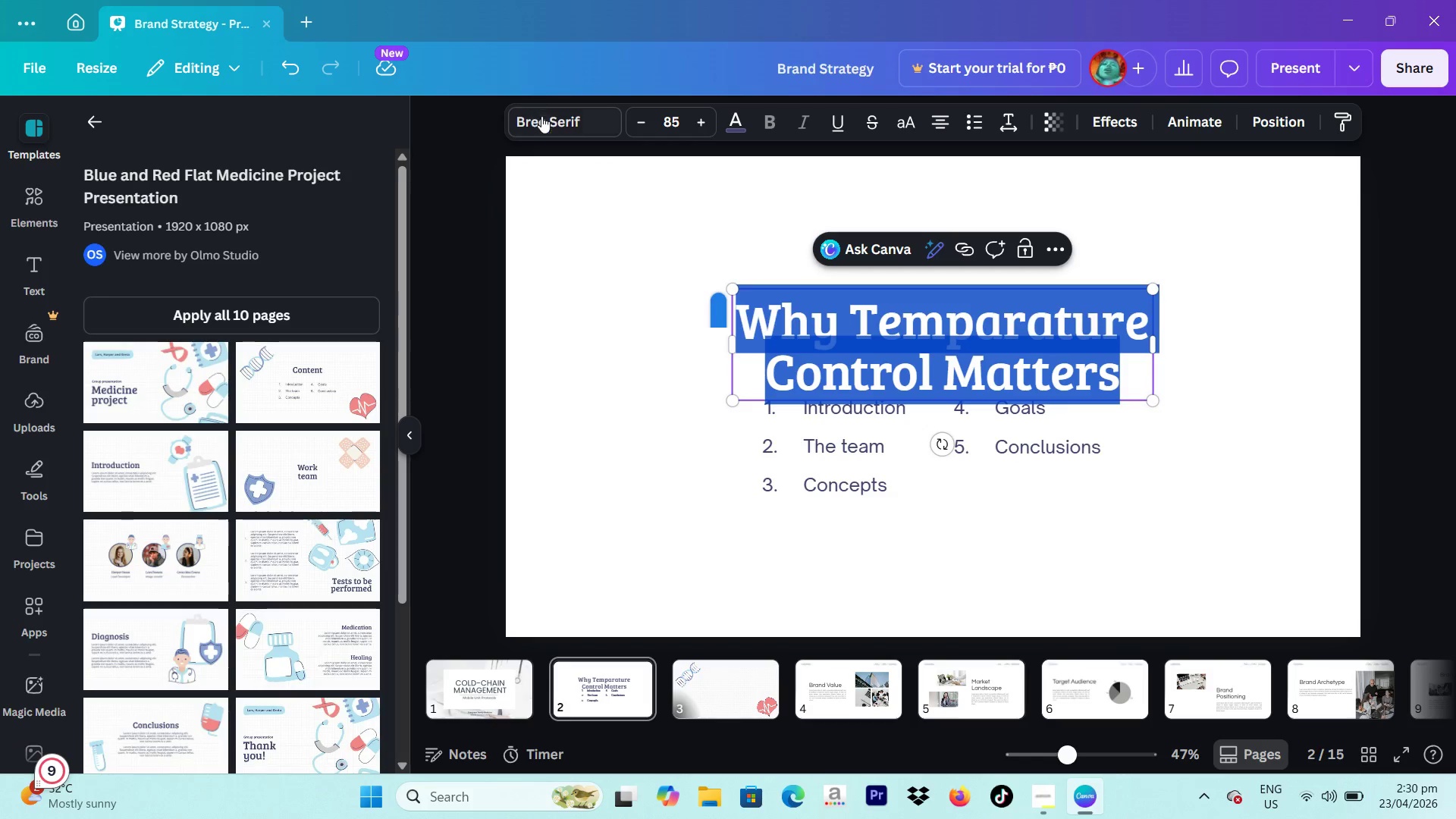 
left_click([548, 124])
 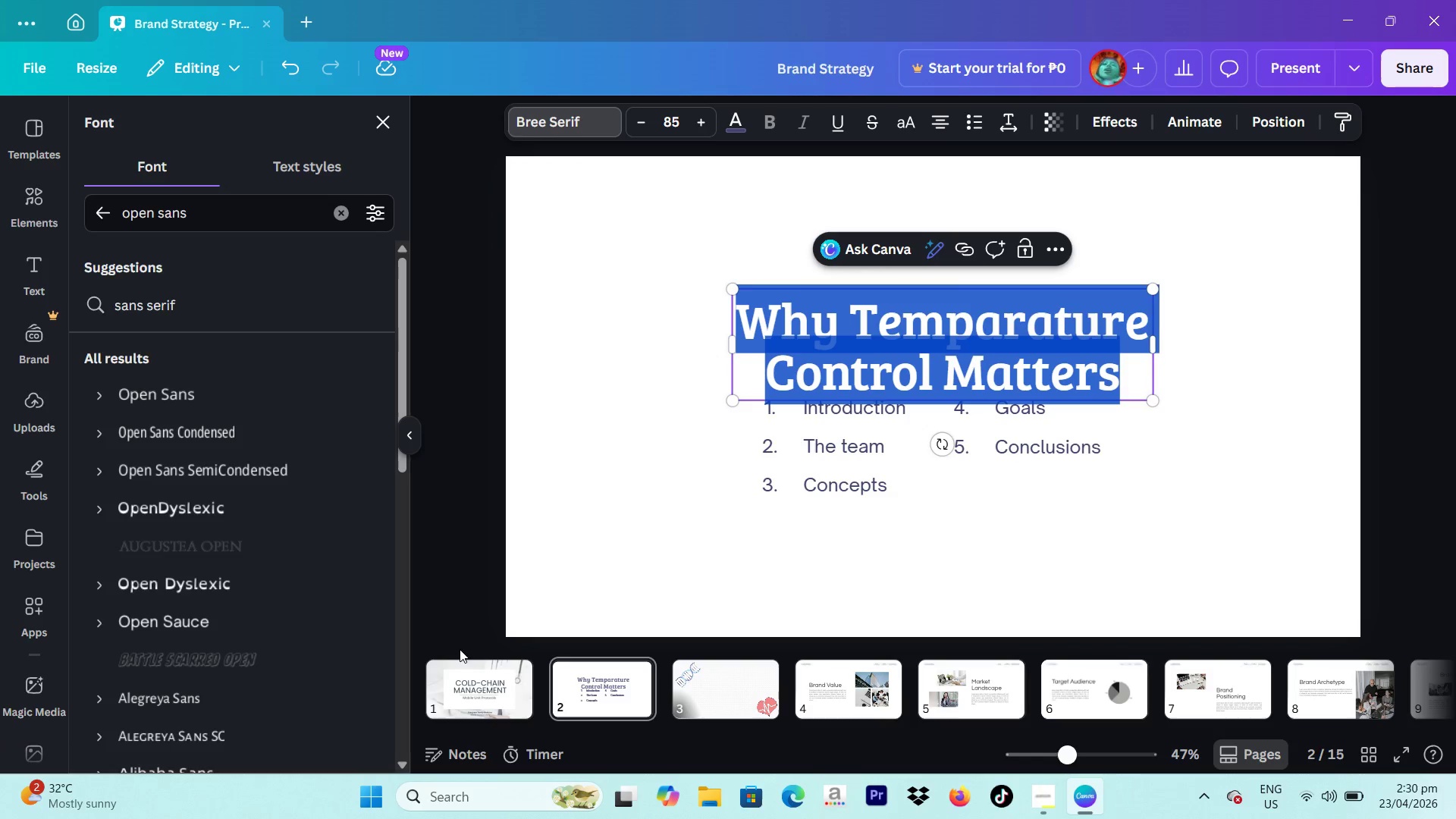 
left_click([460, 671])
 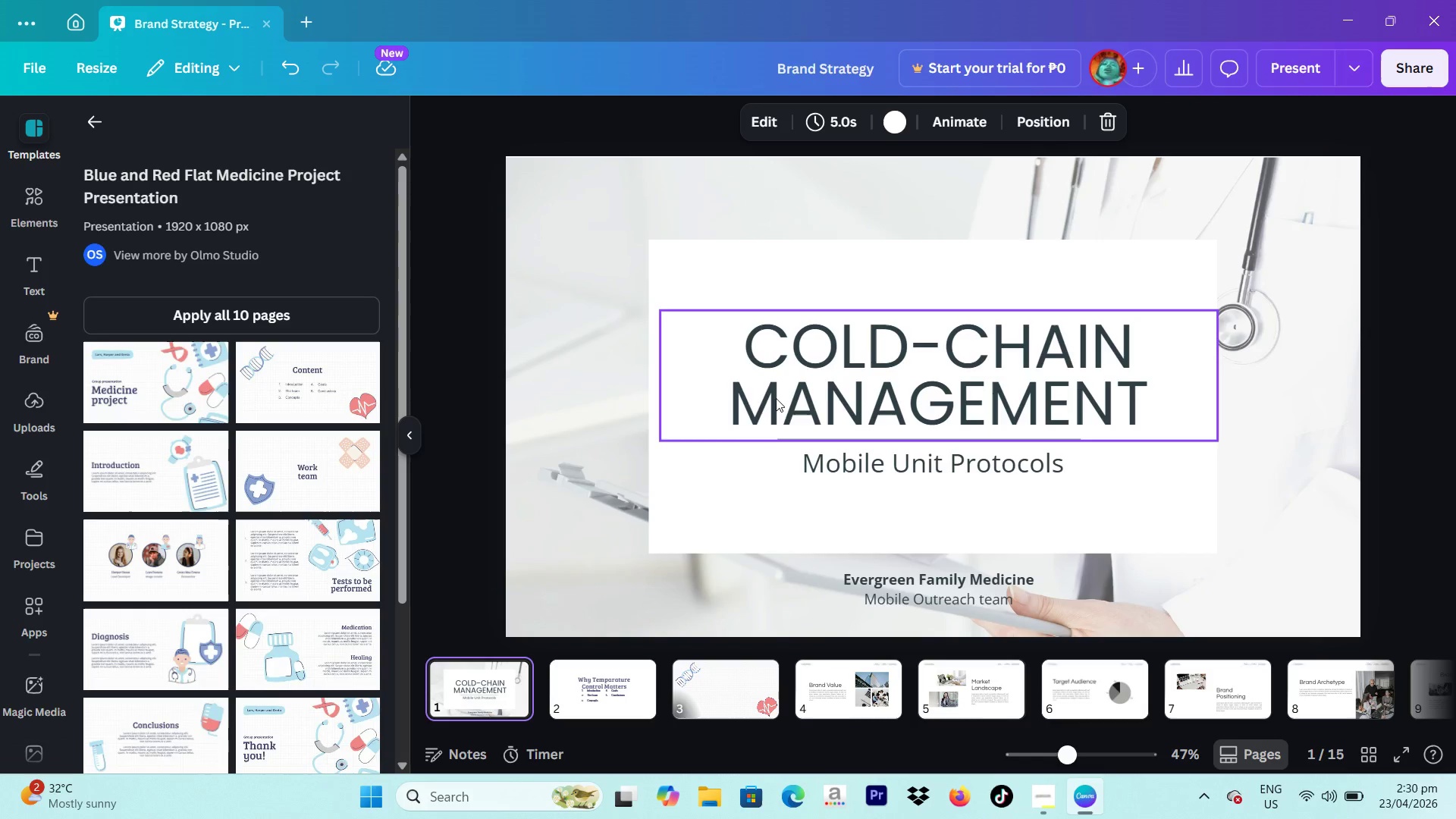 
left_click([790, 409])
 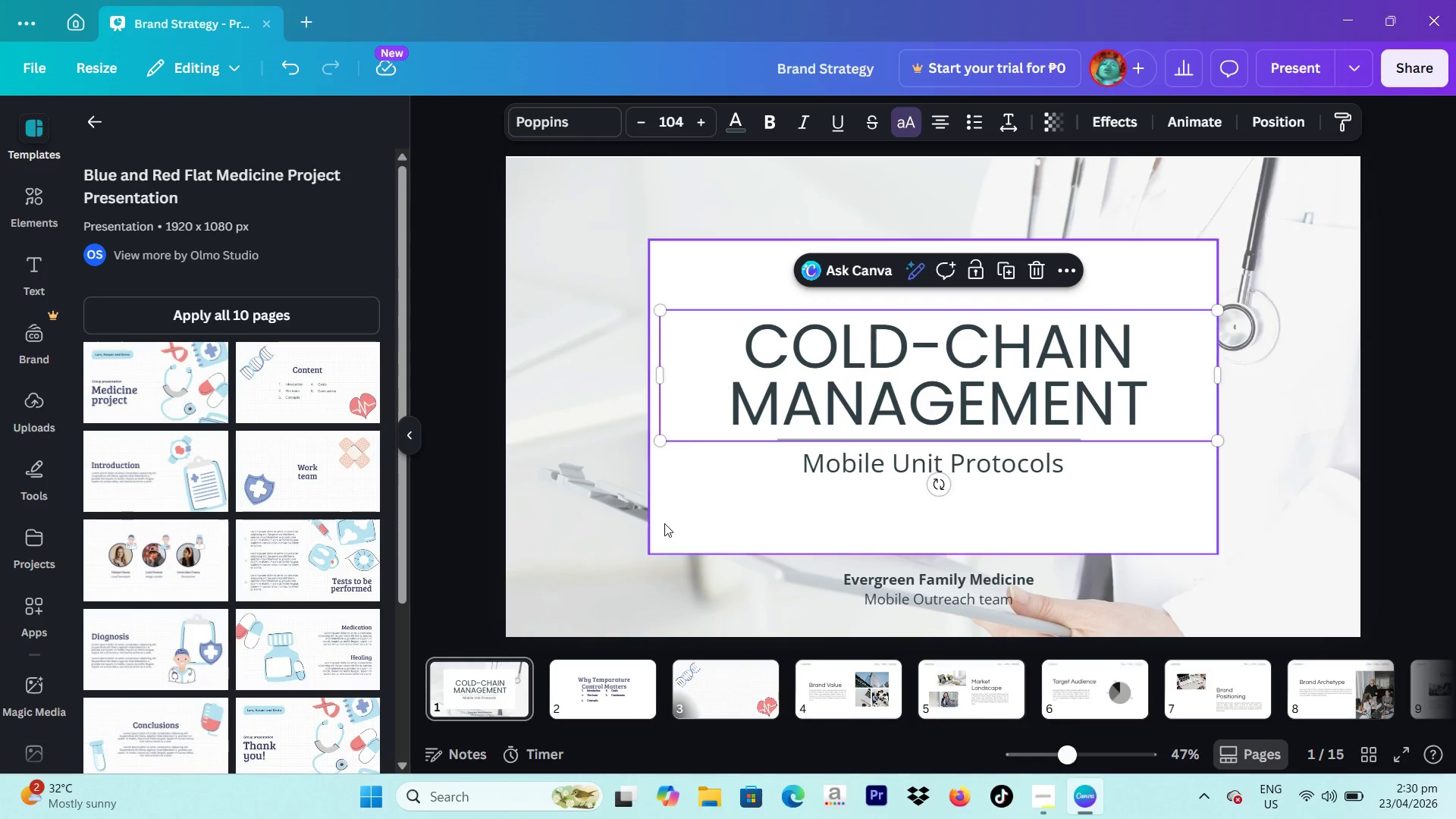 
left_click([617, 707])
 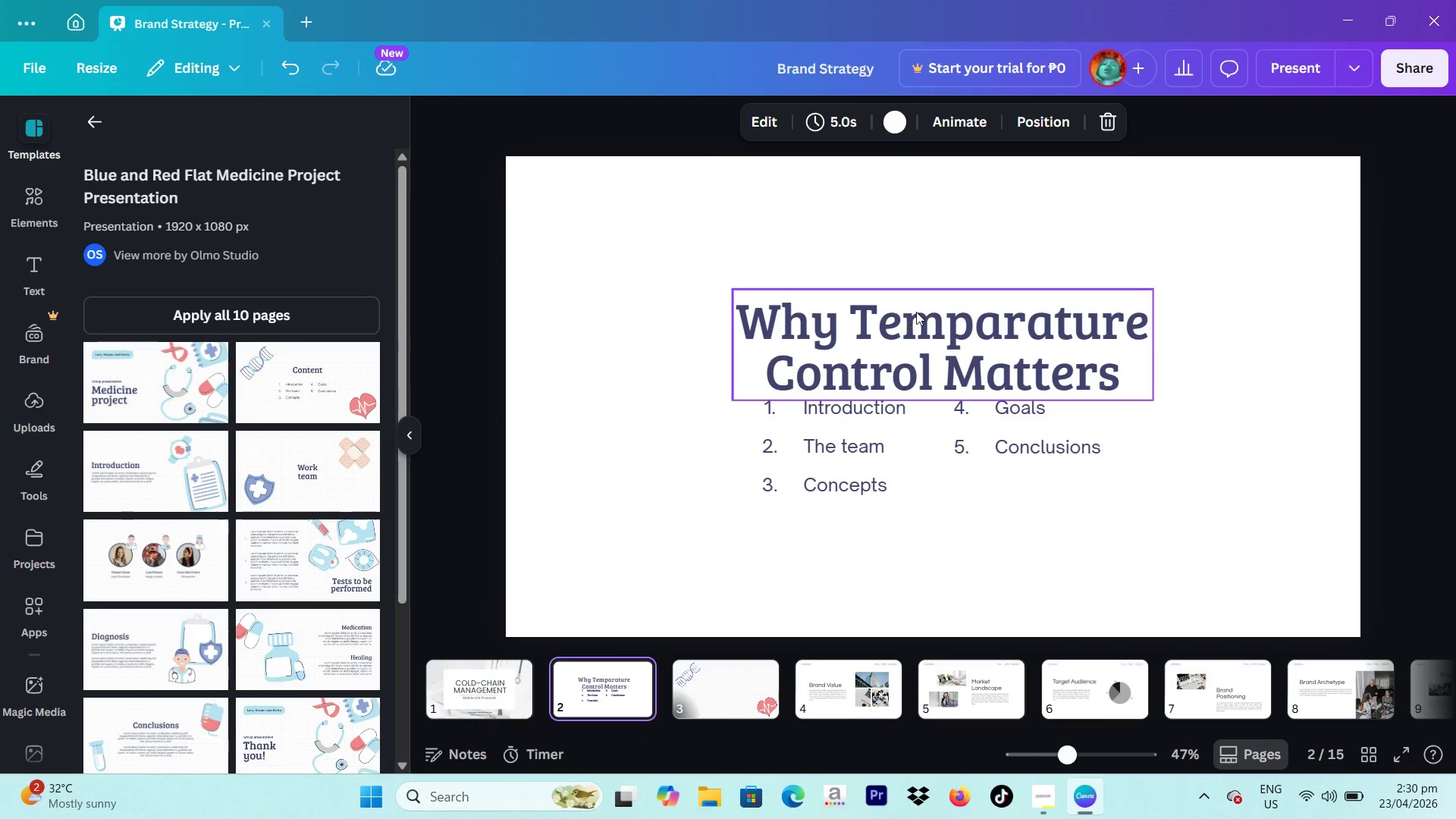 
left_click([916, 312])
 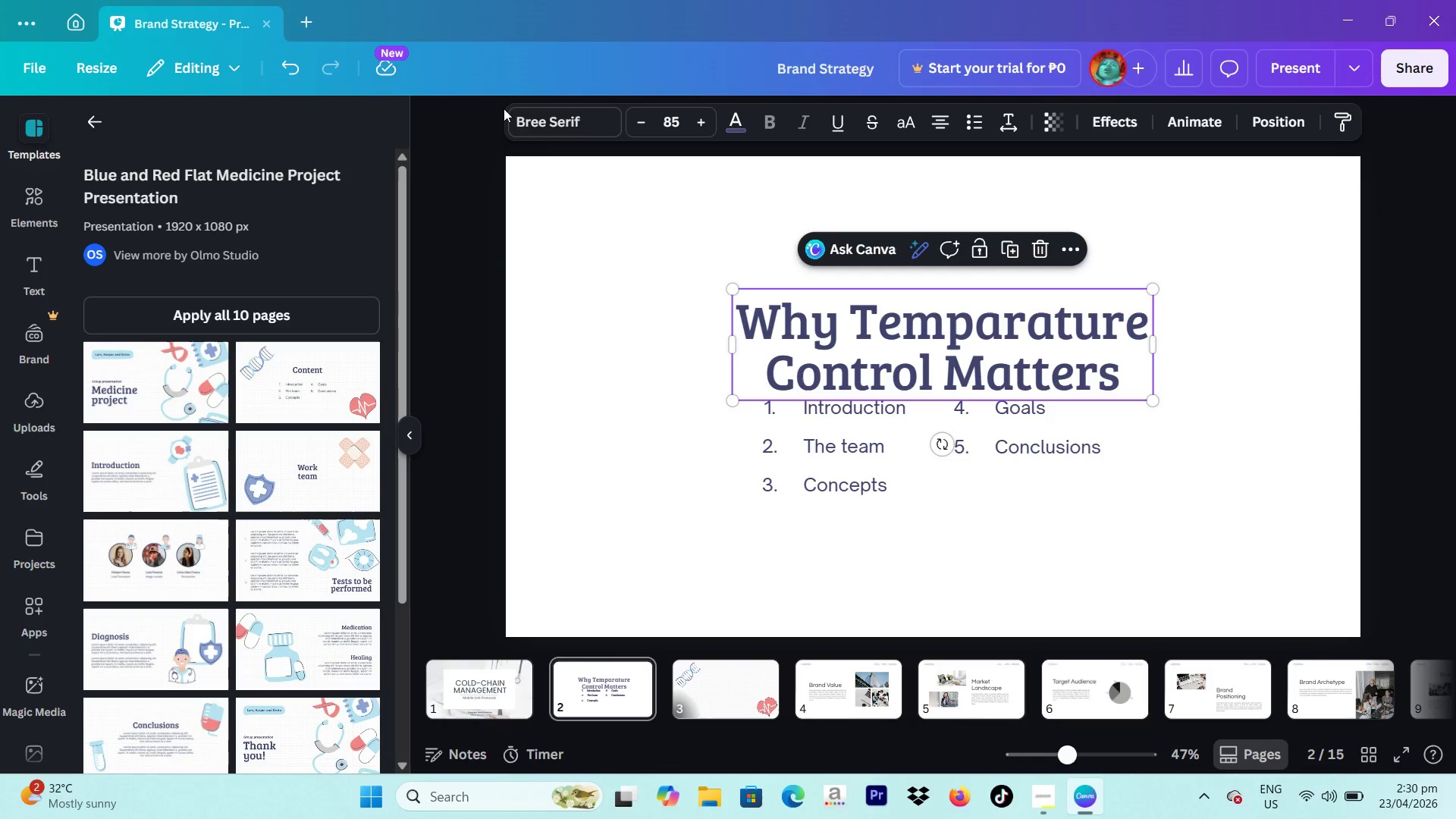 
left_click([539, 117])
 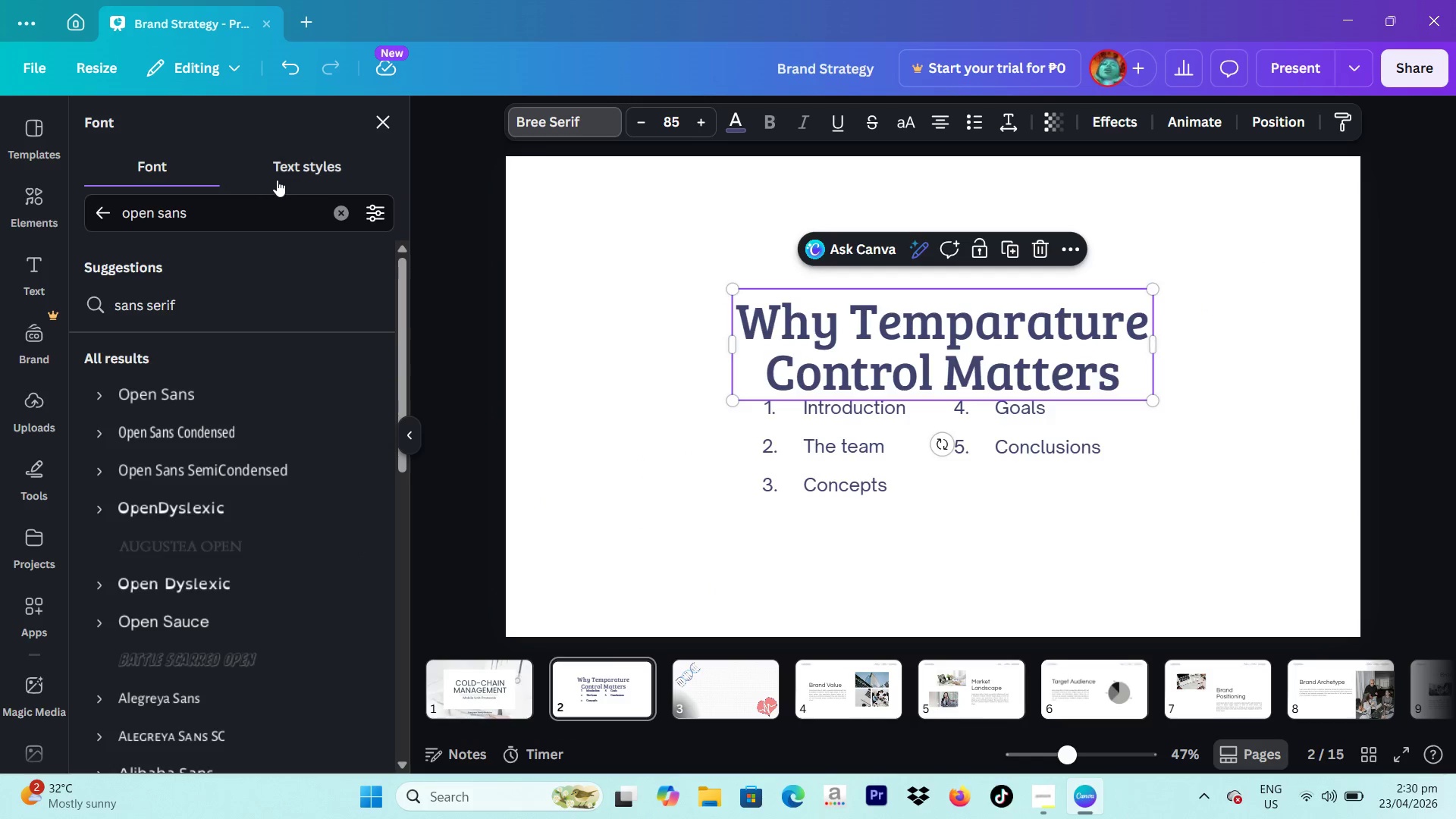 
left_click_drag(start_coordinate=[260, 211], to_coordinate=[49, 214])
 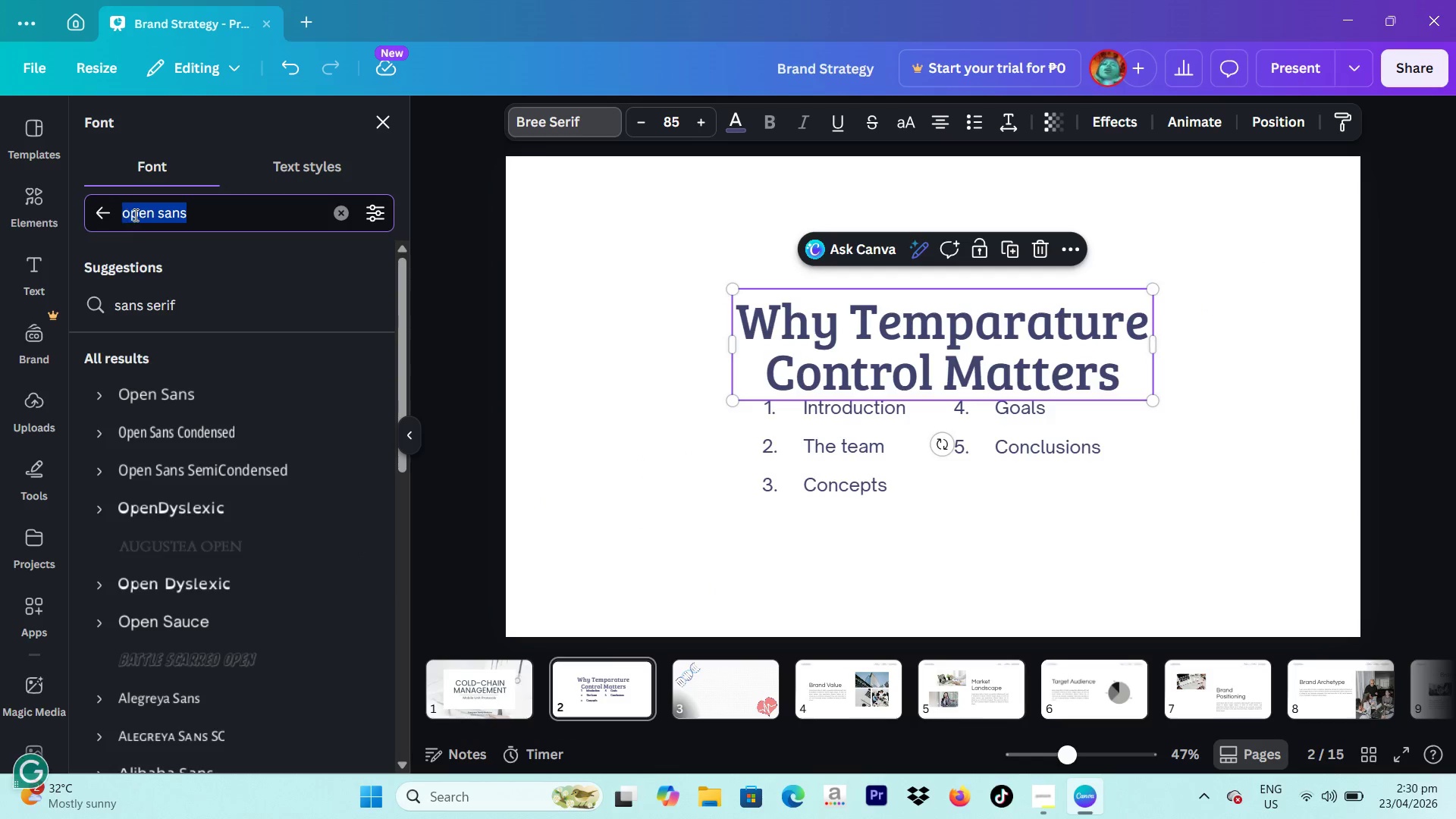 
type(poppins)
 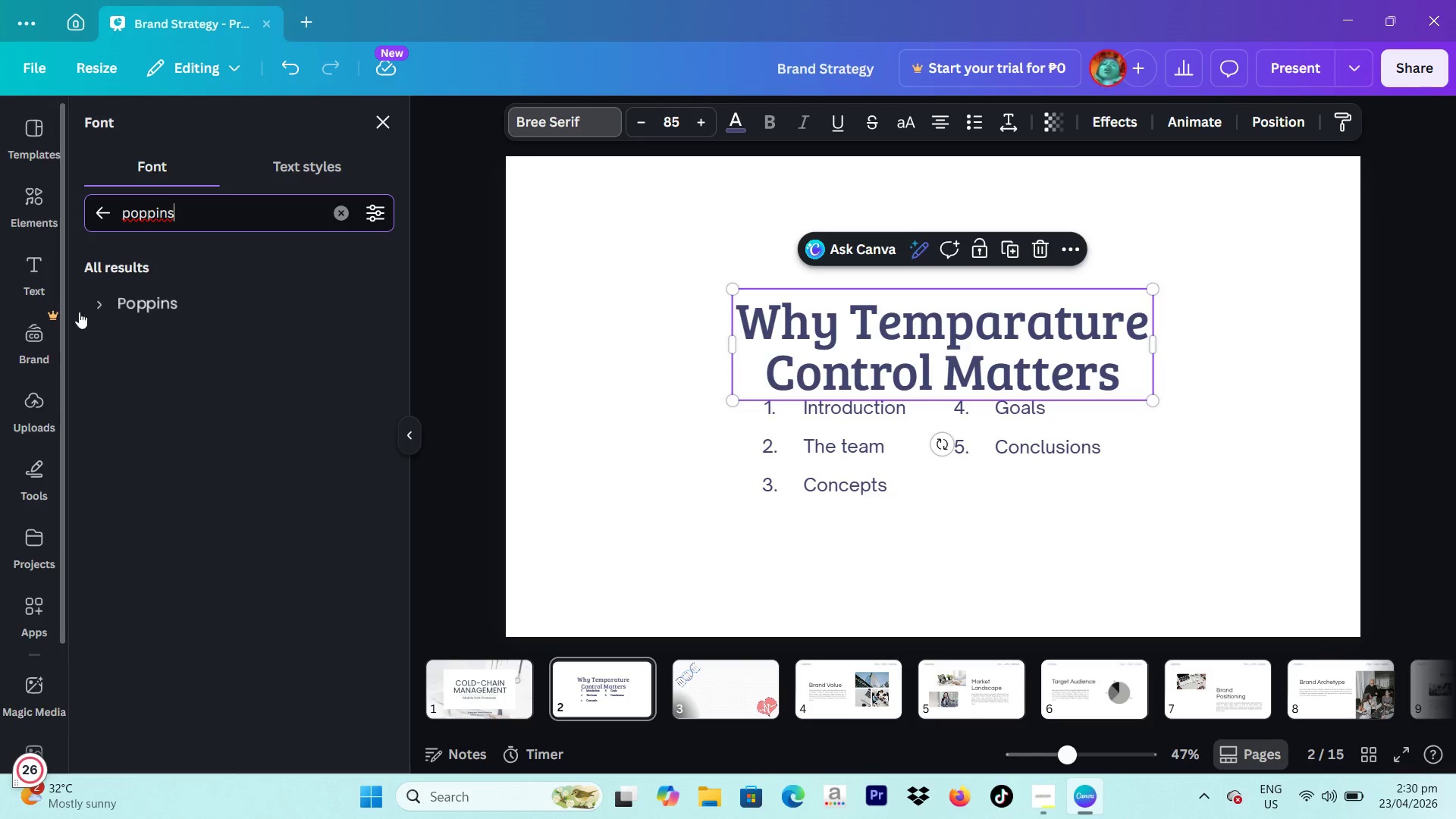 
left_click([158, 300])
 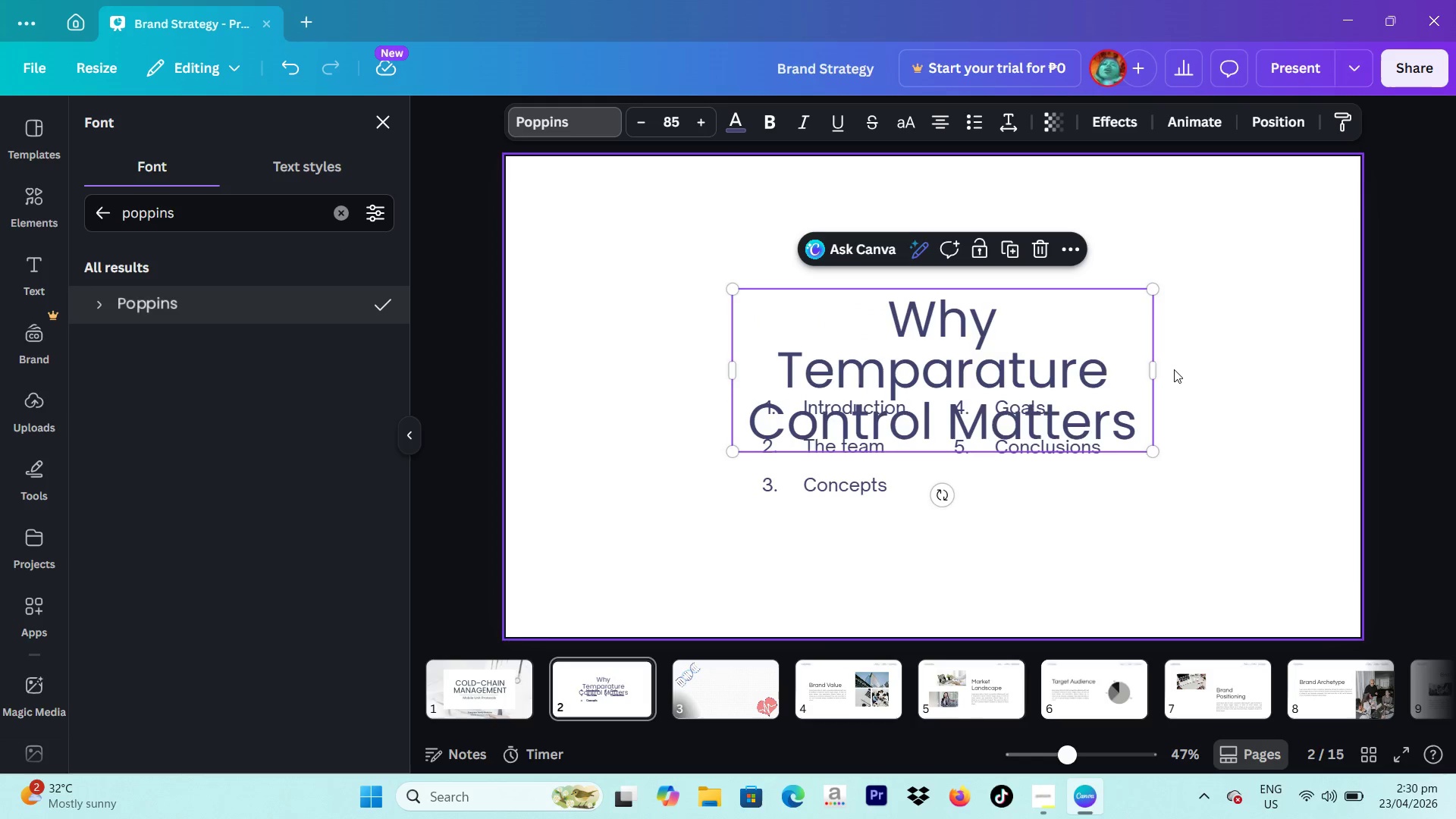 
left_click_drag(start_coordinate=[1159, 369], to_coordinate=[1235, 368])
 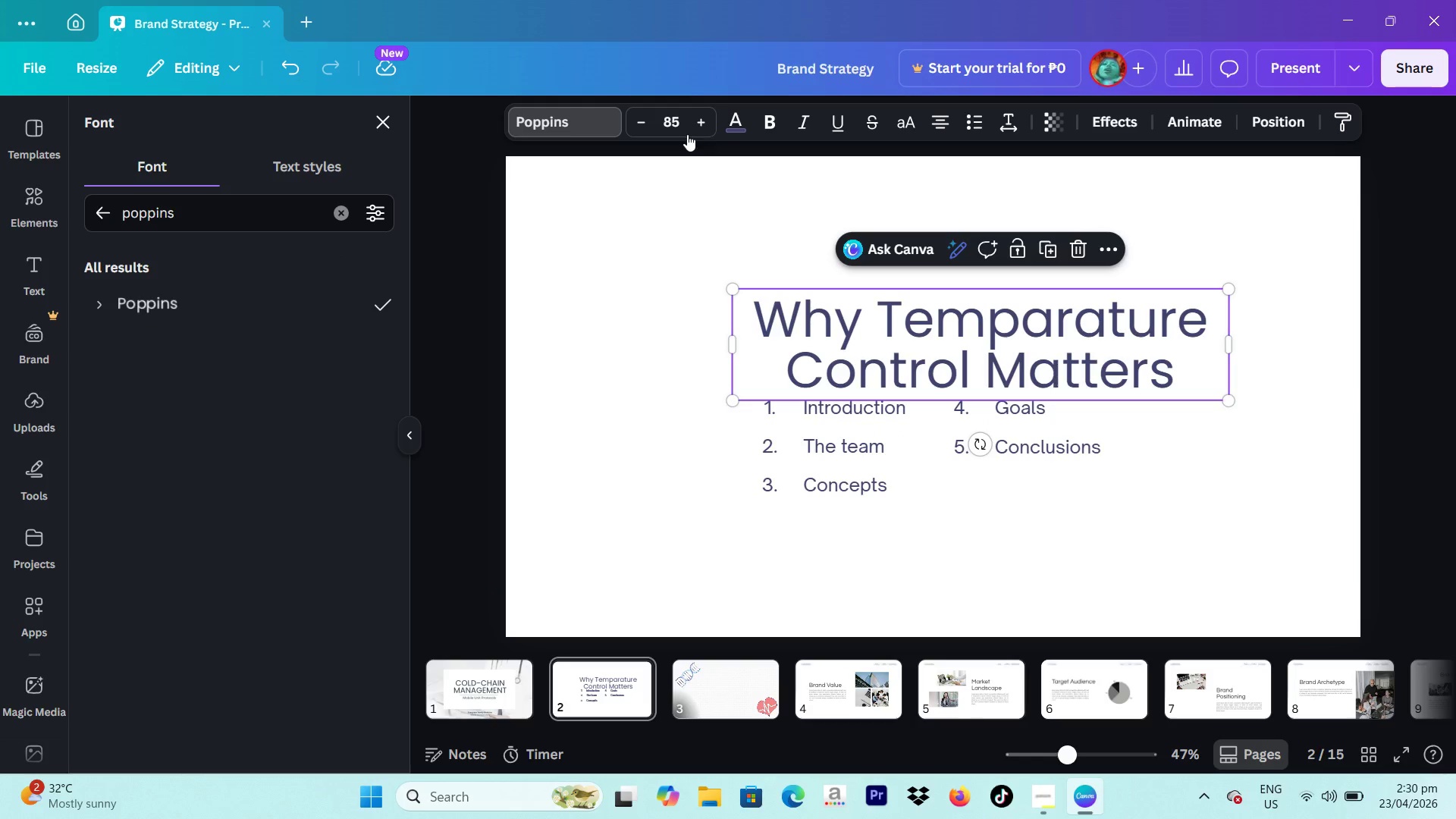 
double_click([648, 124])
 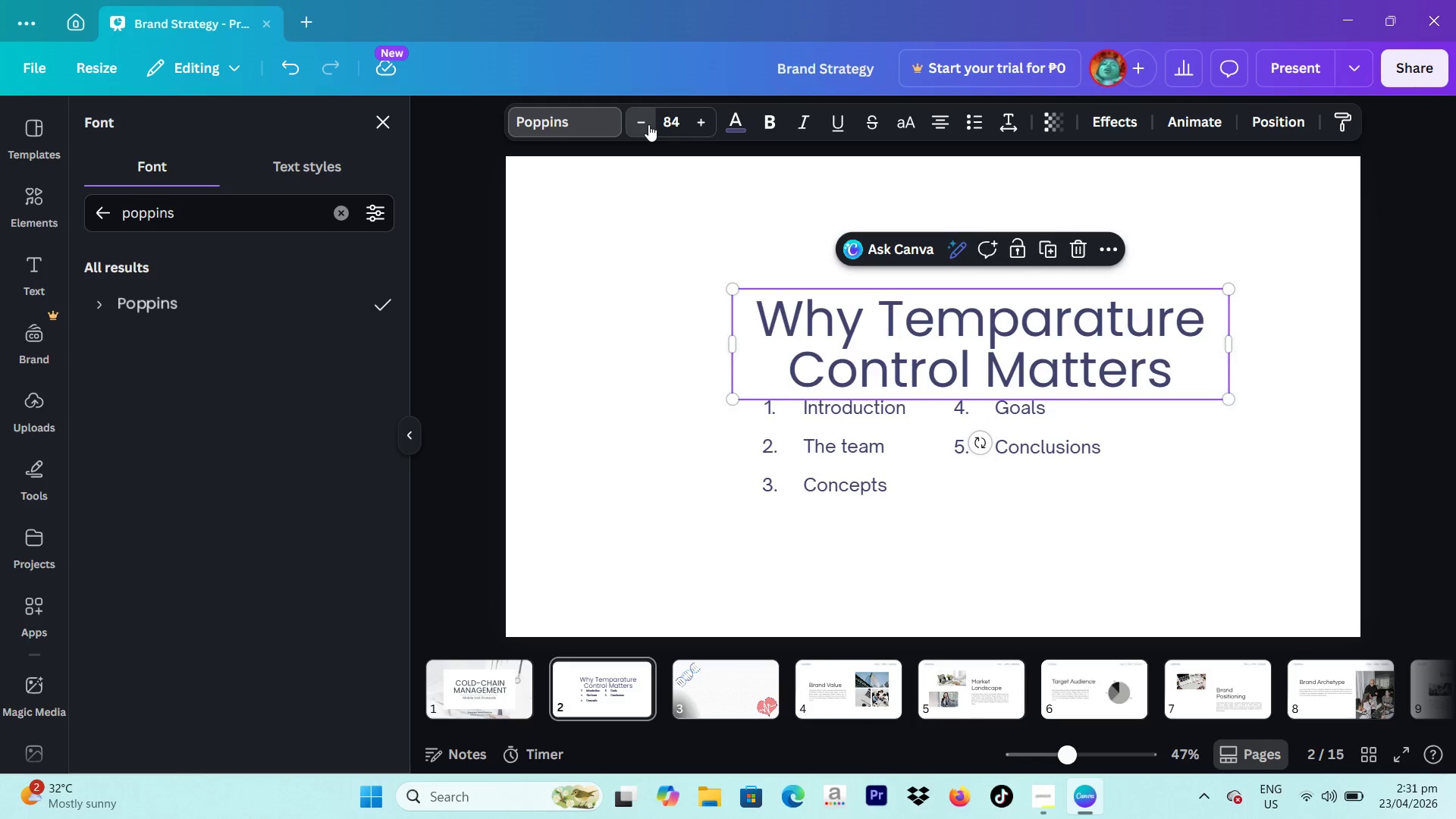 
triple_click([648, 124])
 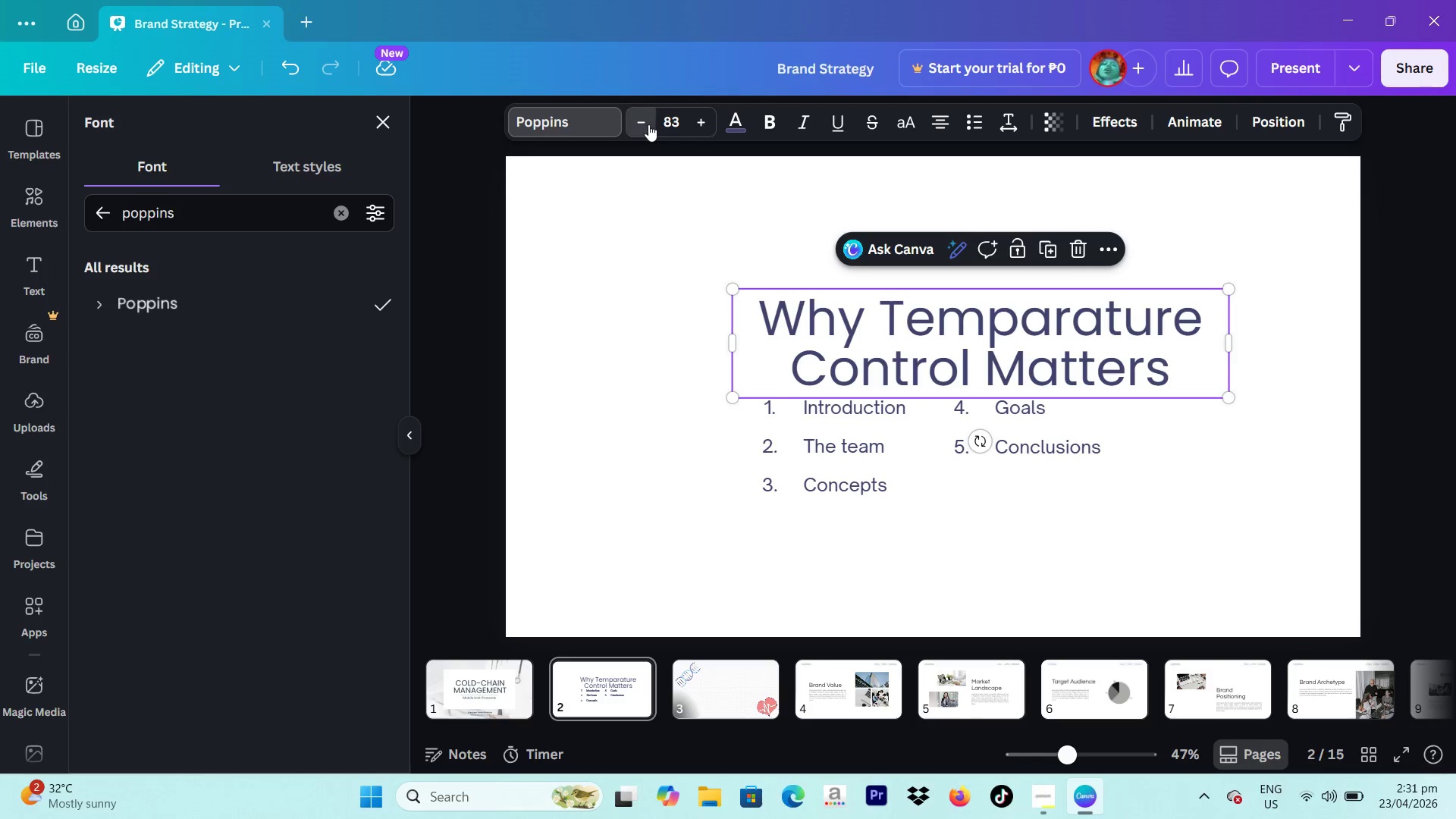 
triple_click([648, 124])
 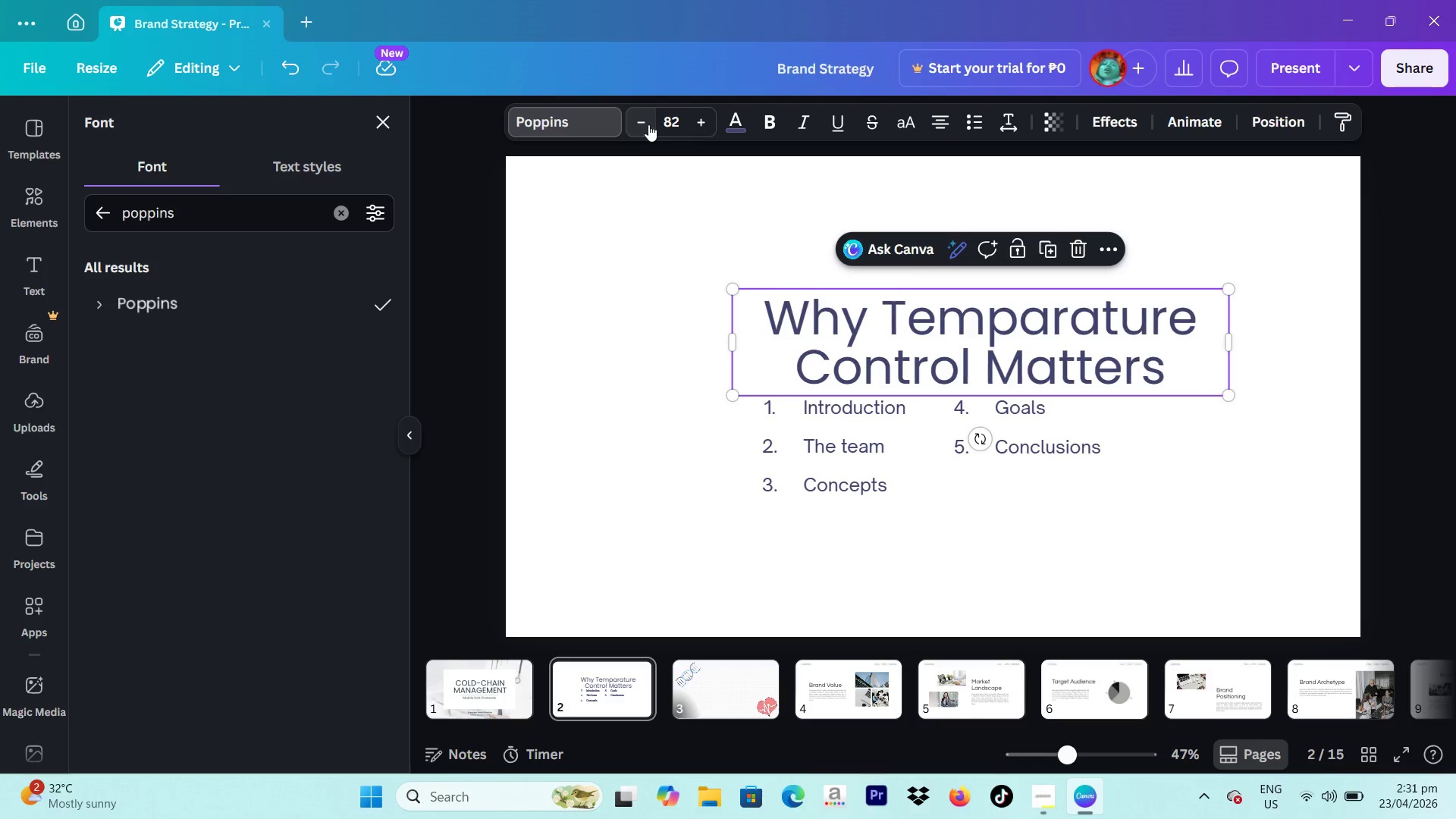 
triple_click([648, 124])
 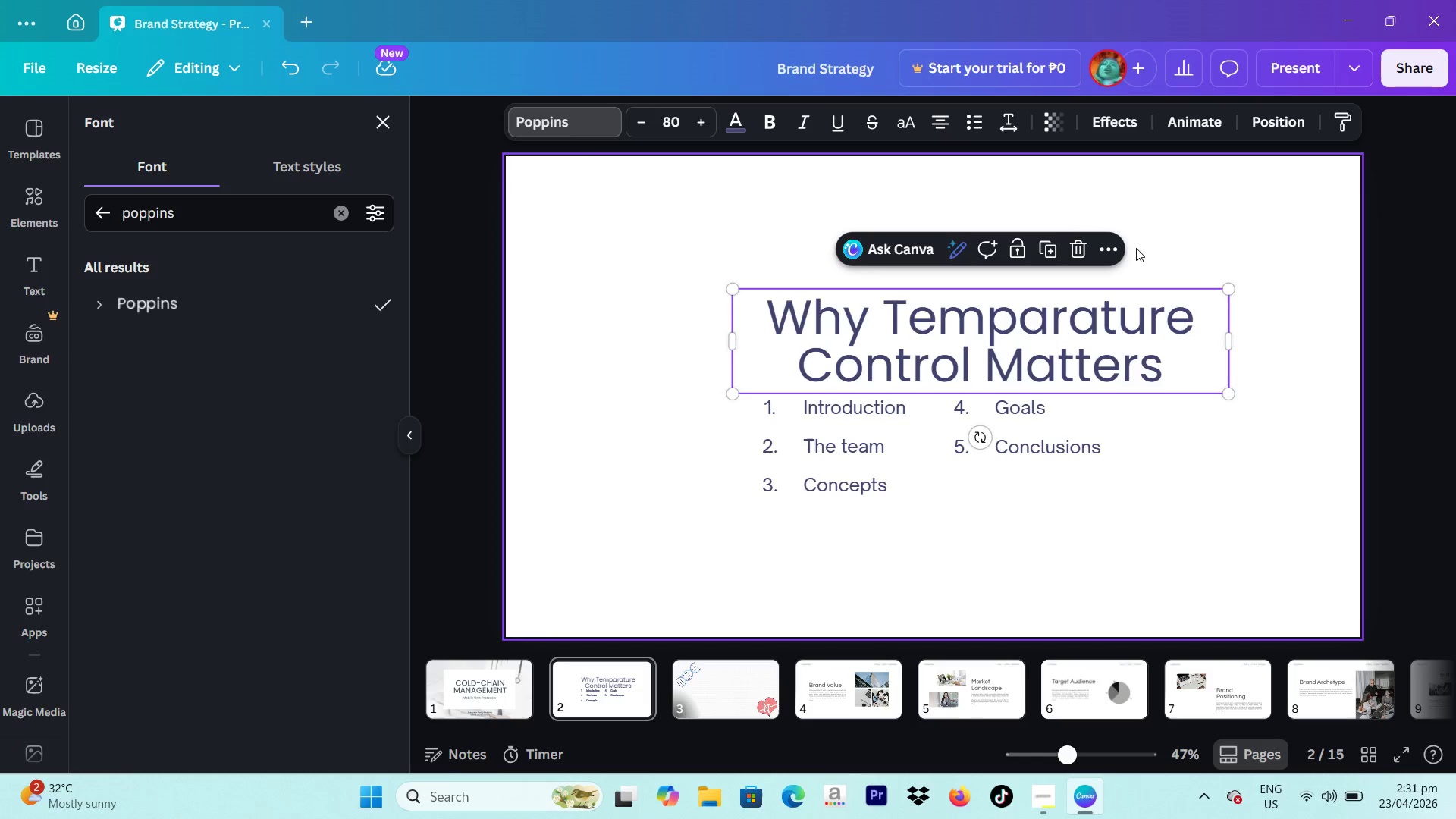 
left_click([1112, 249])
 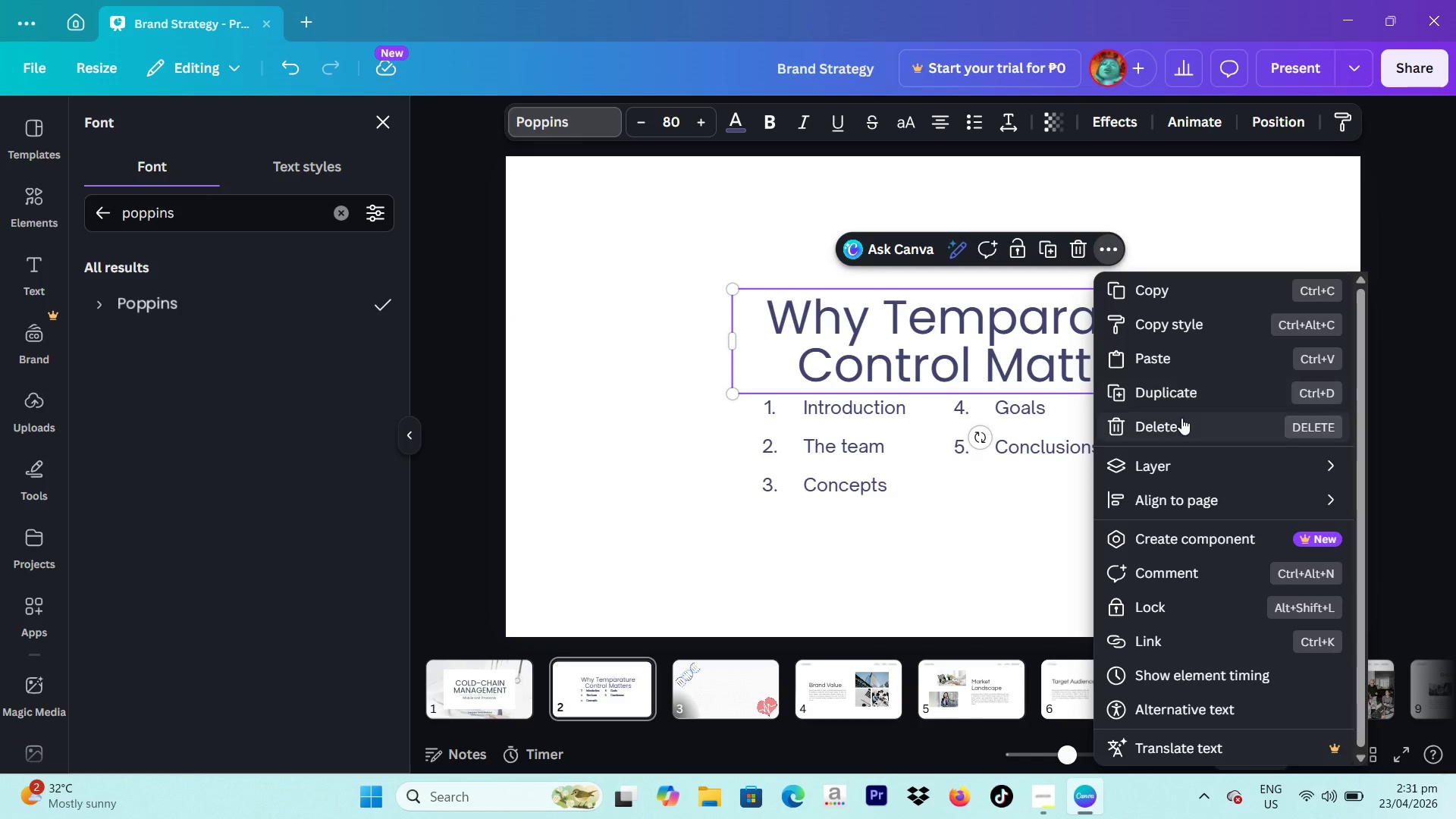 
scroll: coordinate [1191, 425], scroll_direction: down, amount: 2.0
 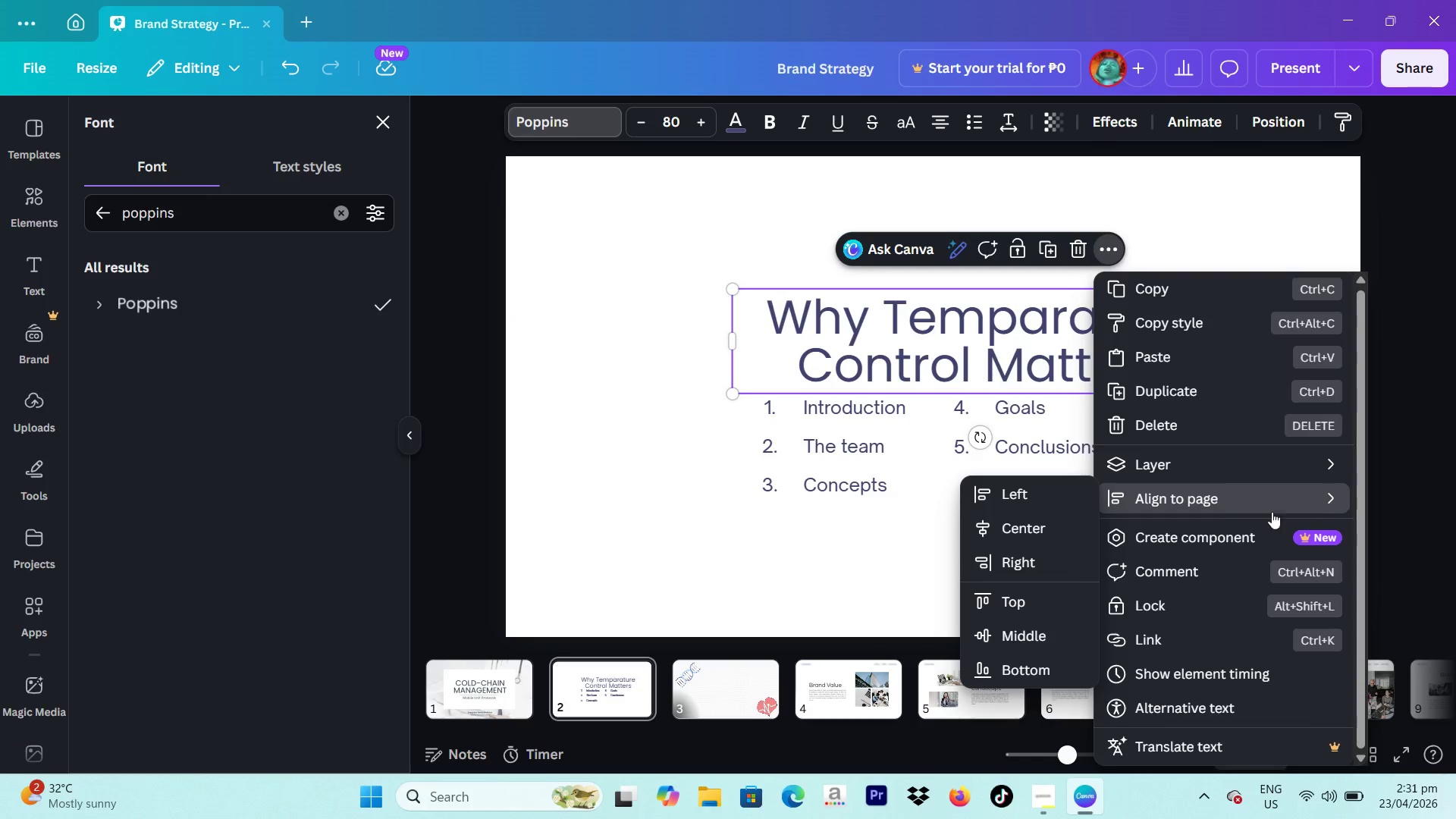 
left_click([1051, 525])
 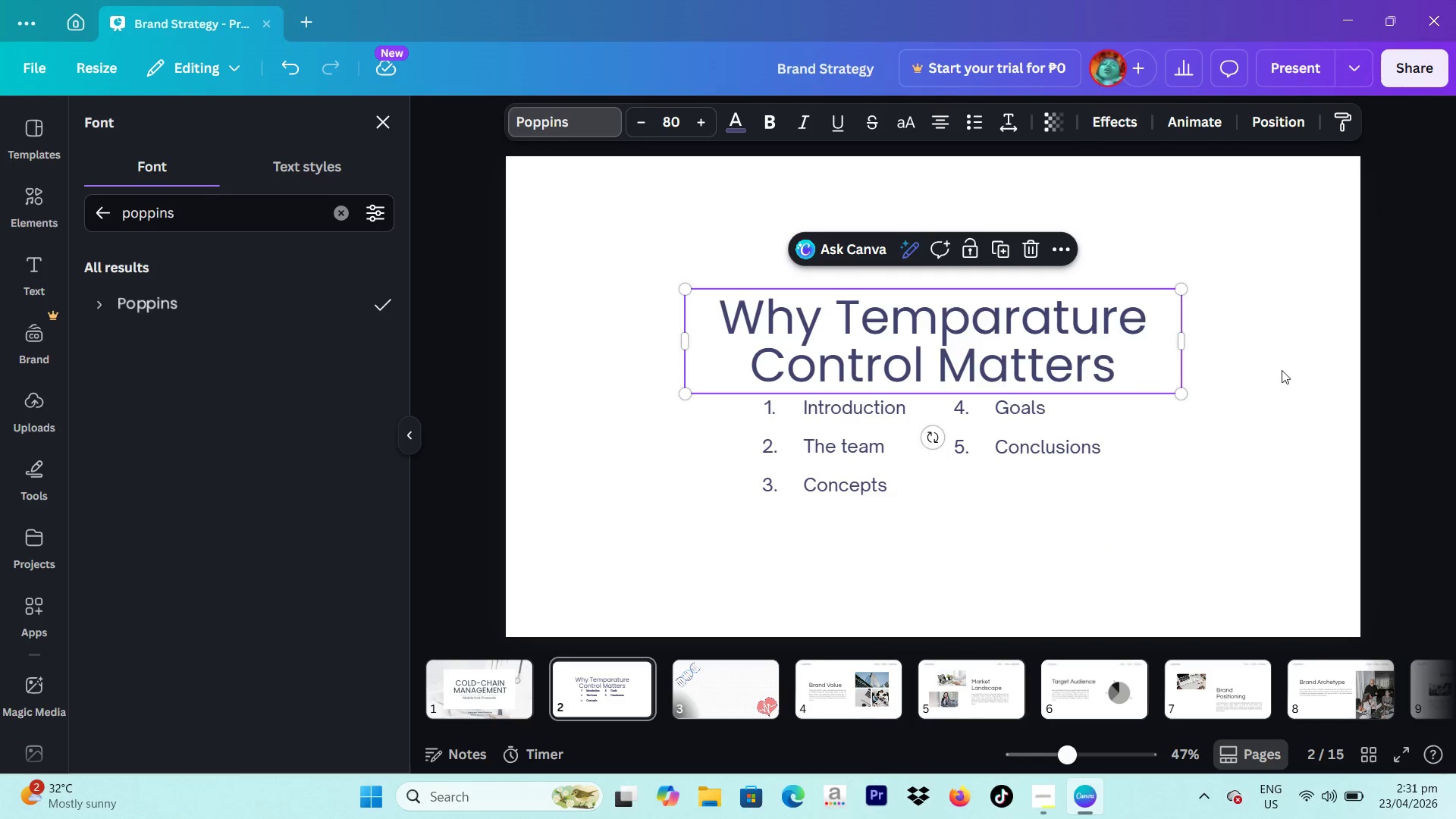 
left_click([1326, 351])
 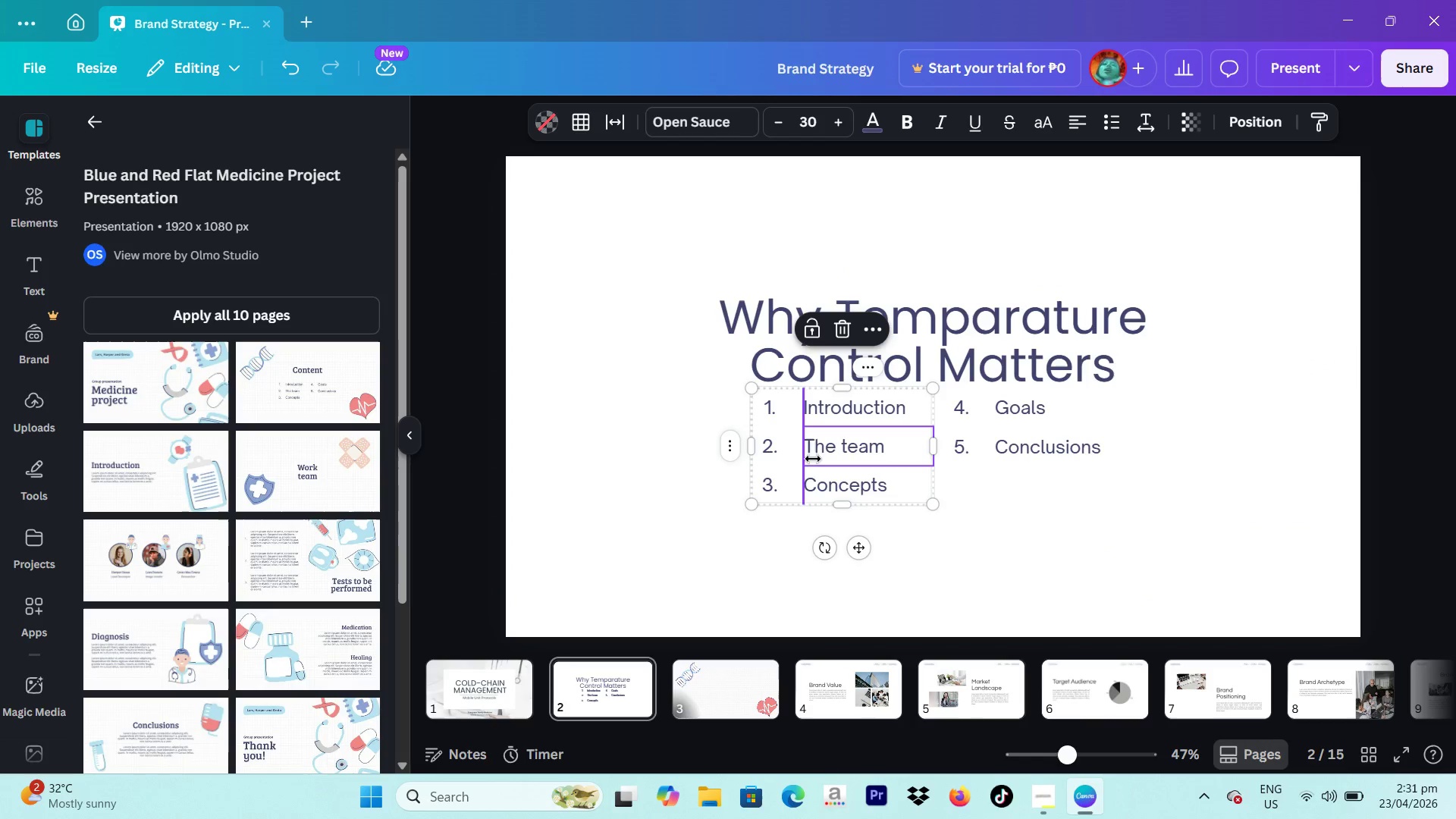 
left_click([1387, 354])
 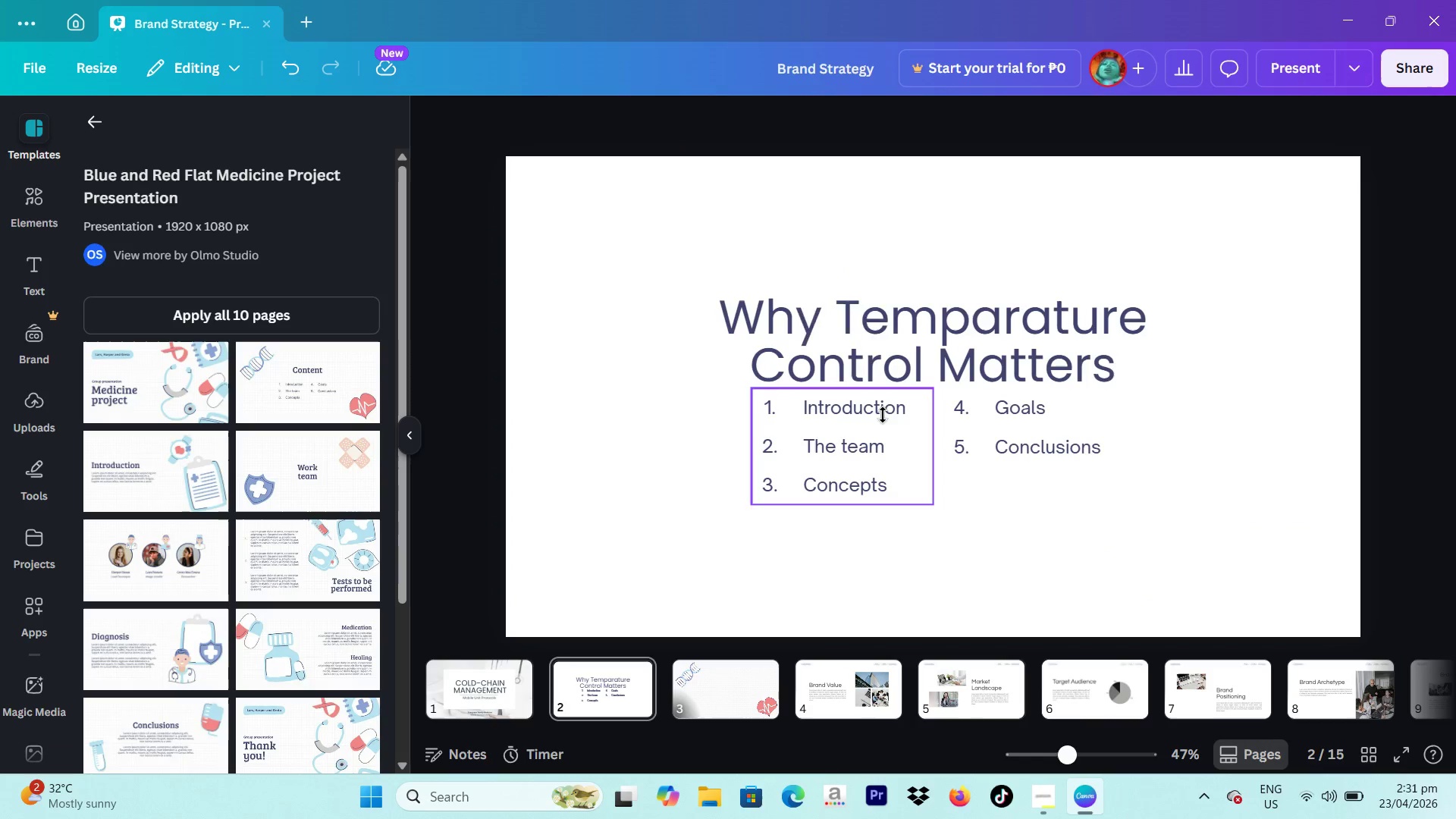 
double_click([883, 415])
 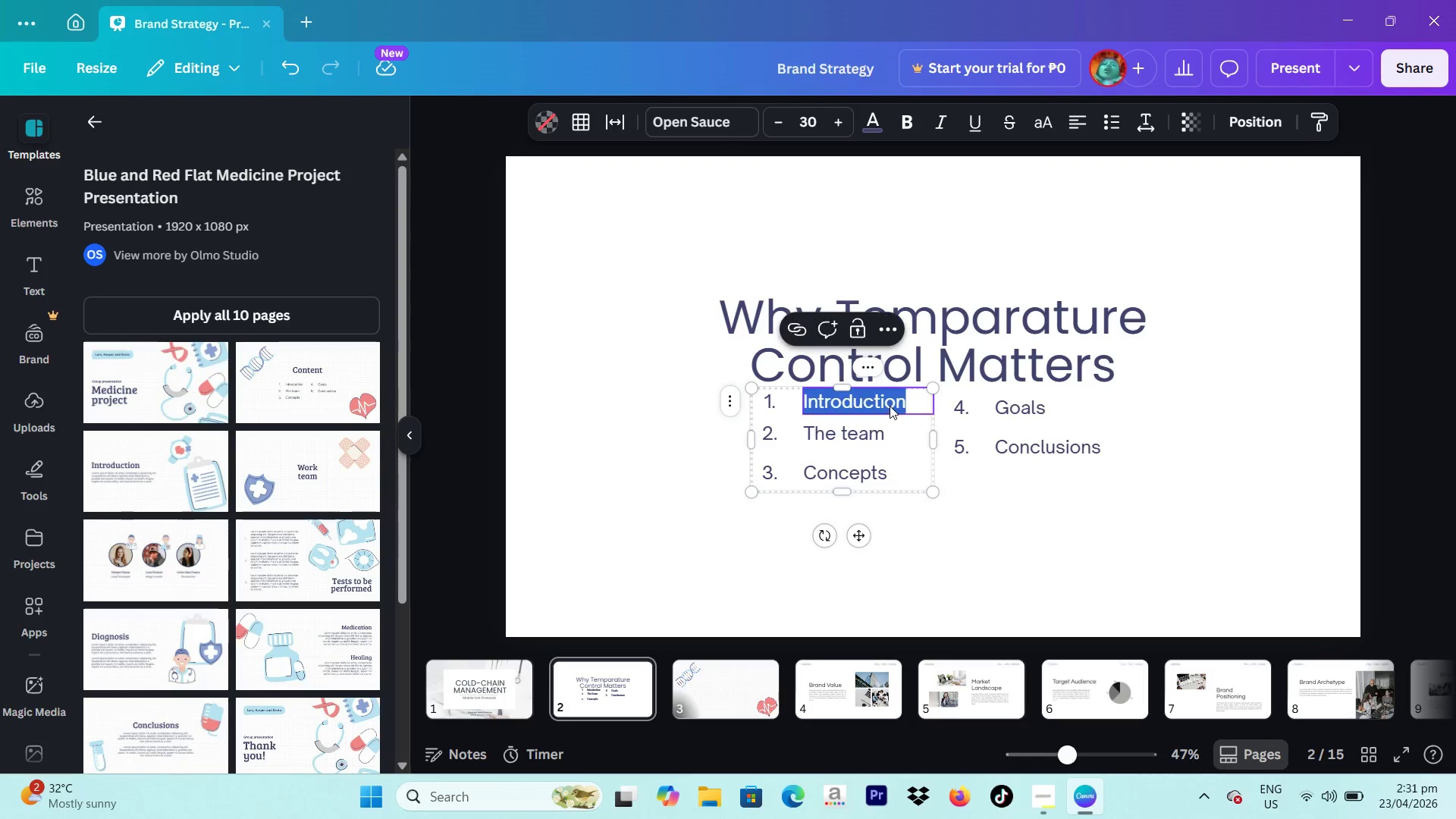 
double_click([890, 406])
 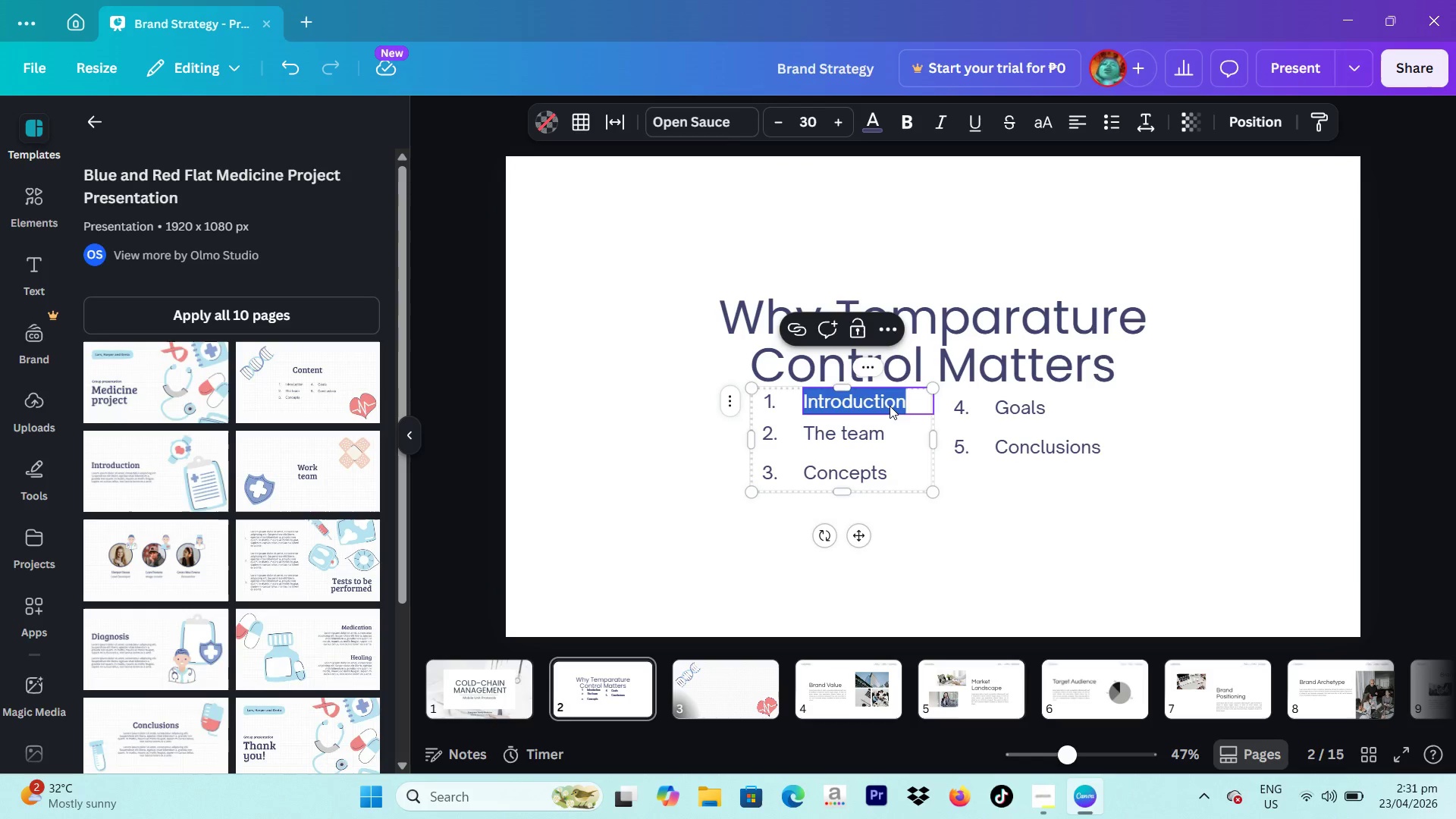 
double_click([890, 406])
 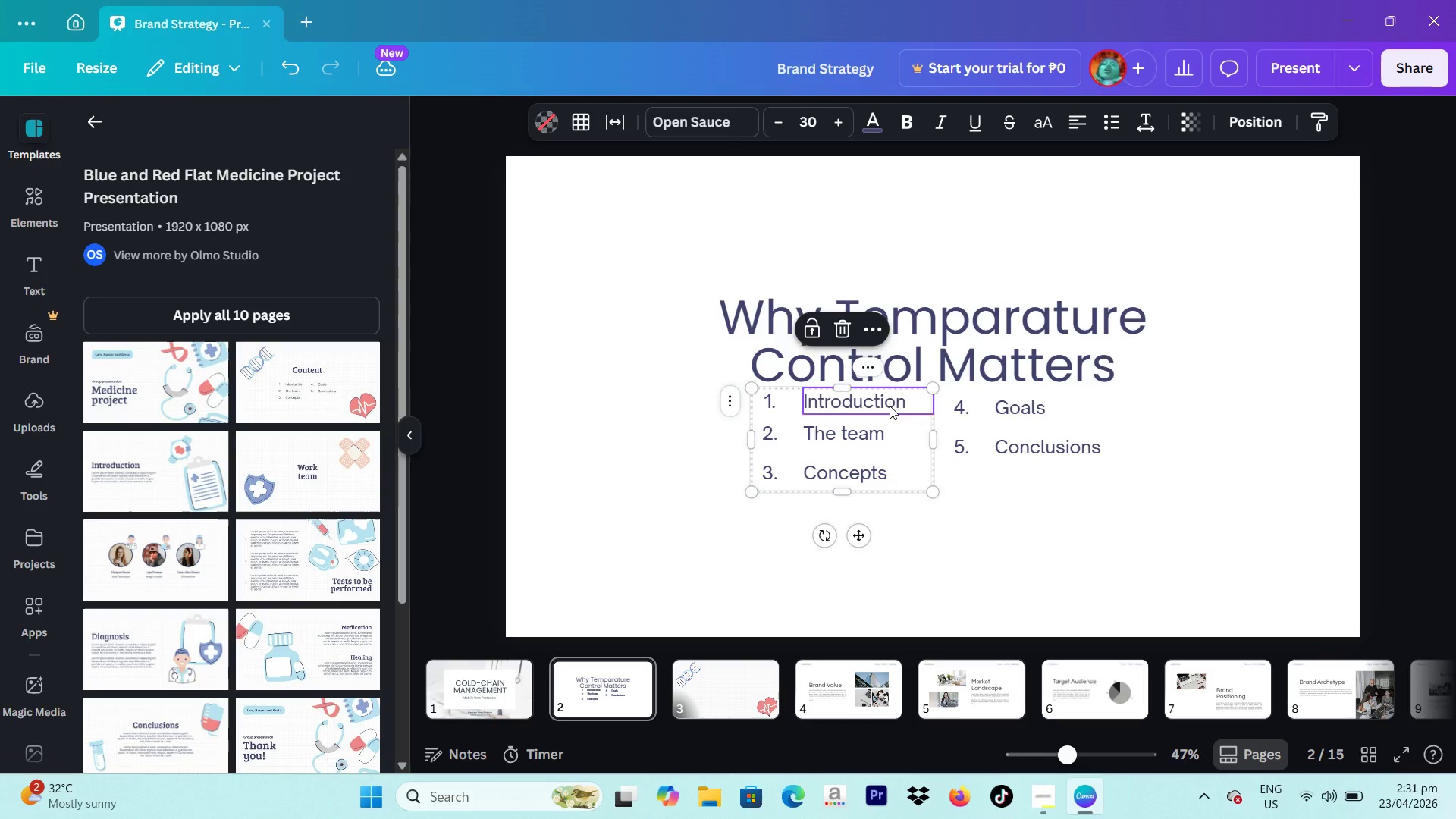 
triple_click([890, 406])
 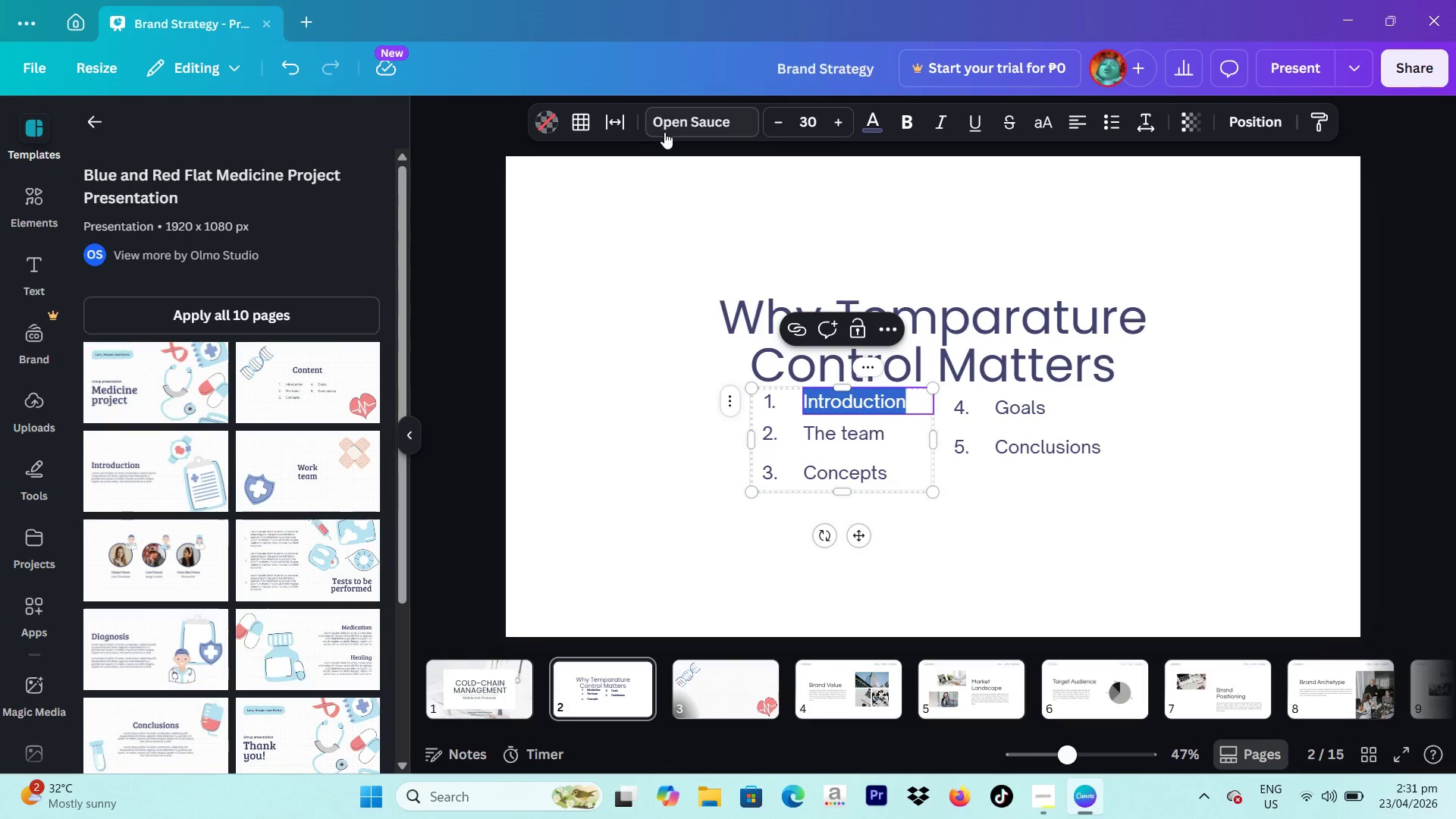 
left_click([676, 129])
 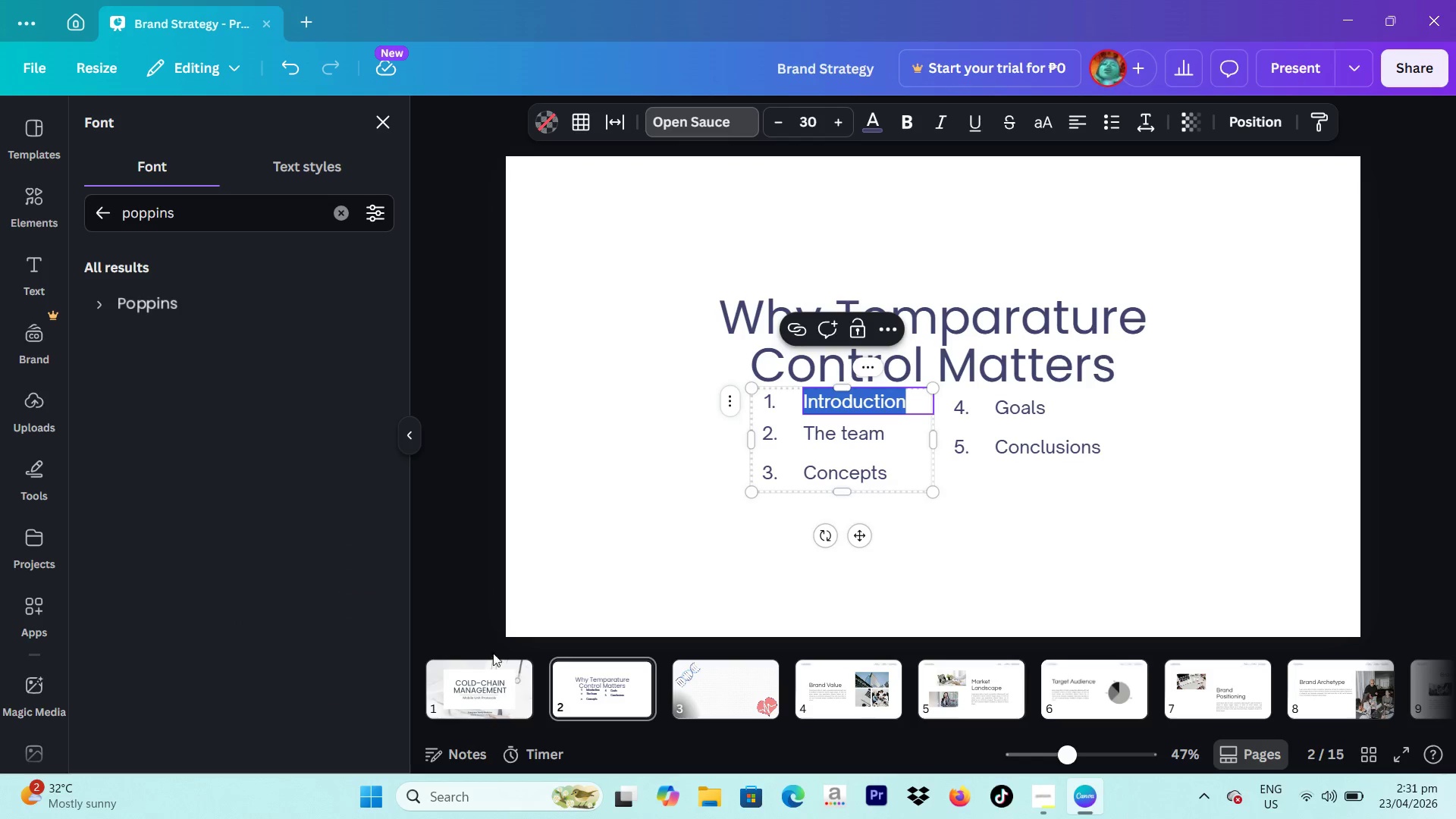 
left_click([489, 682])
 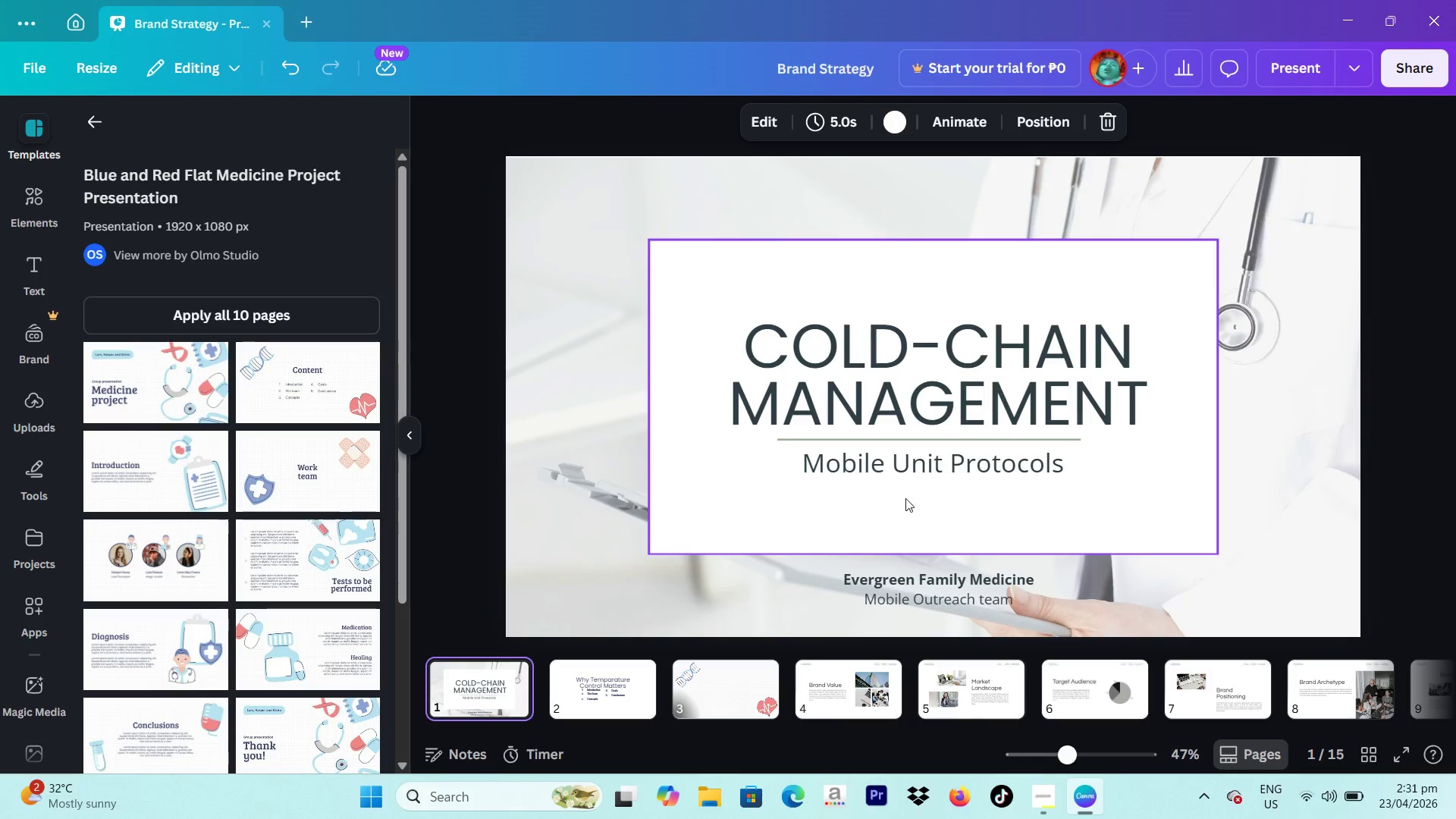 
left_click([895, 479])
 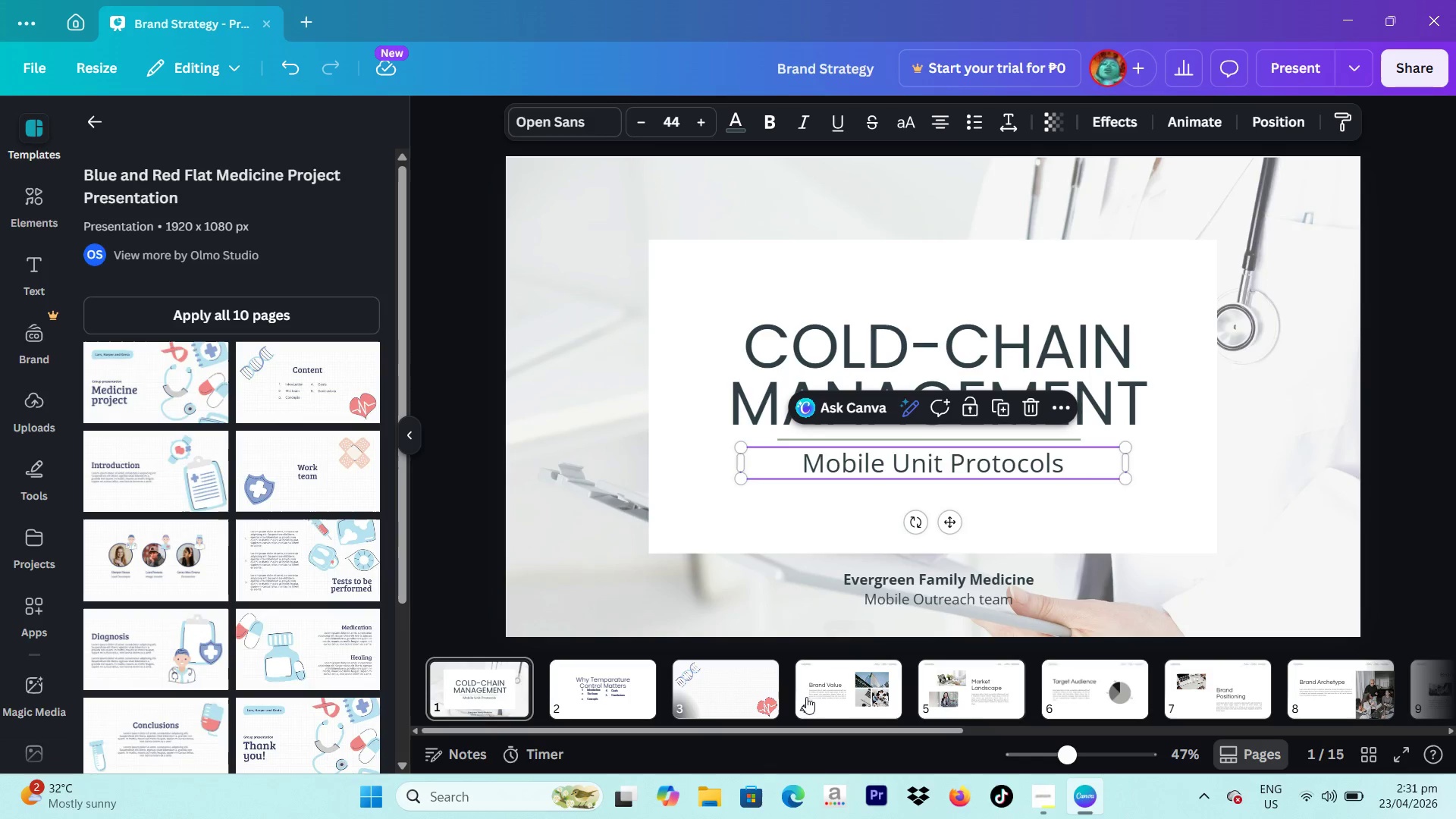 
left_click([604, 693])
 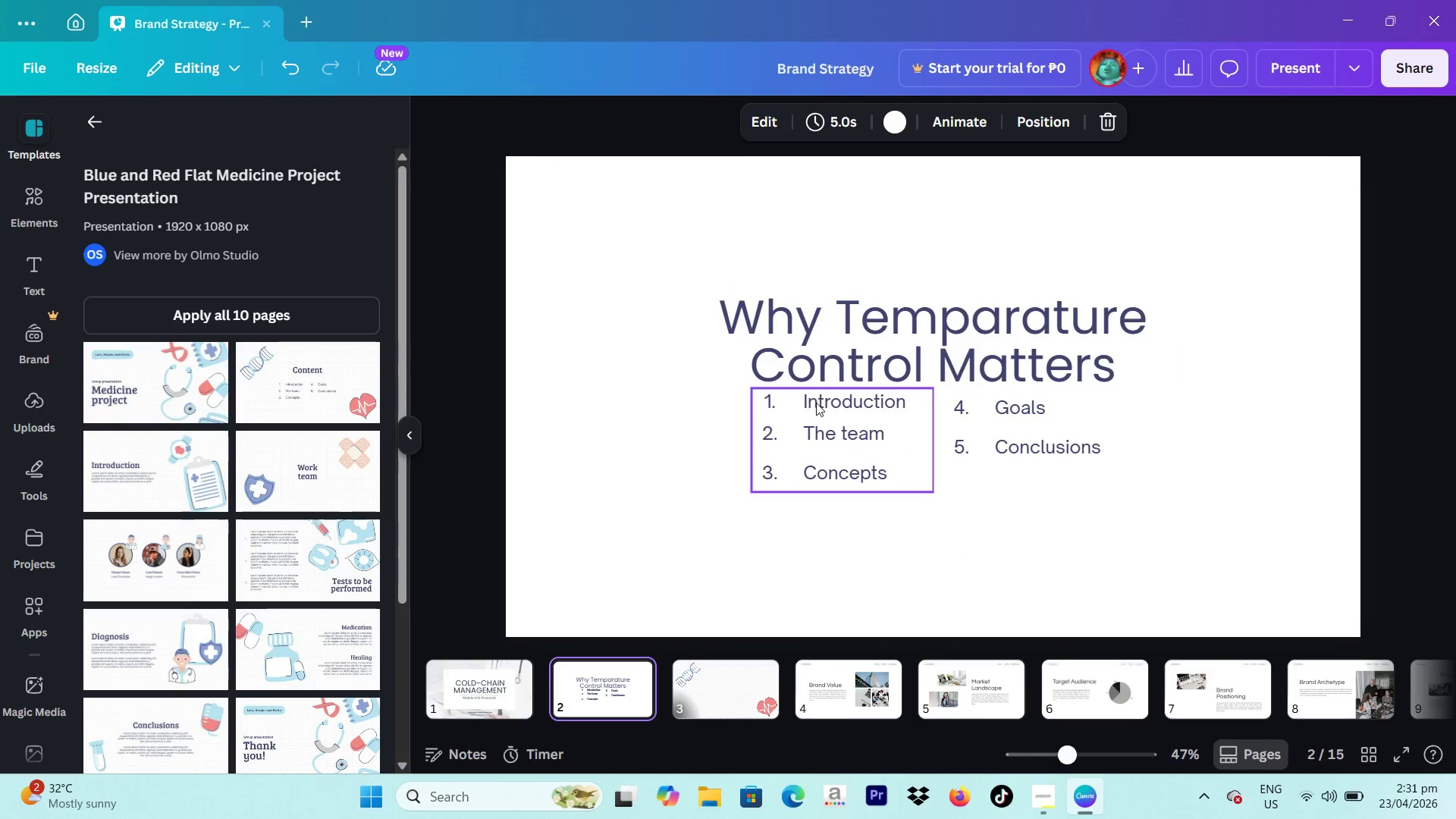 
left_click([816, 416])
 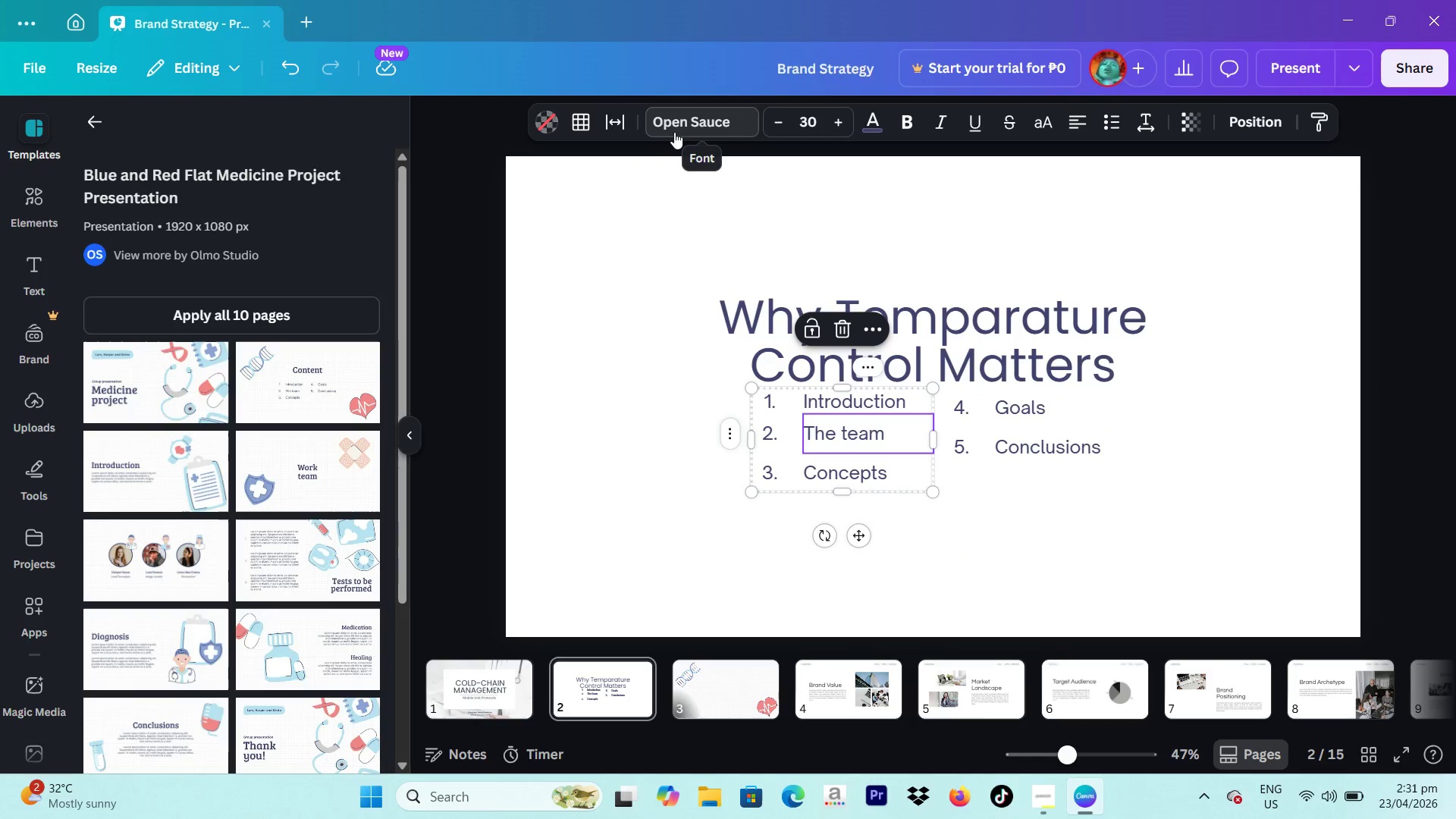 
left_click([676, 130])
 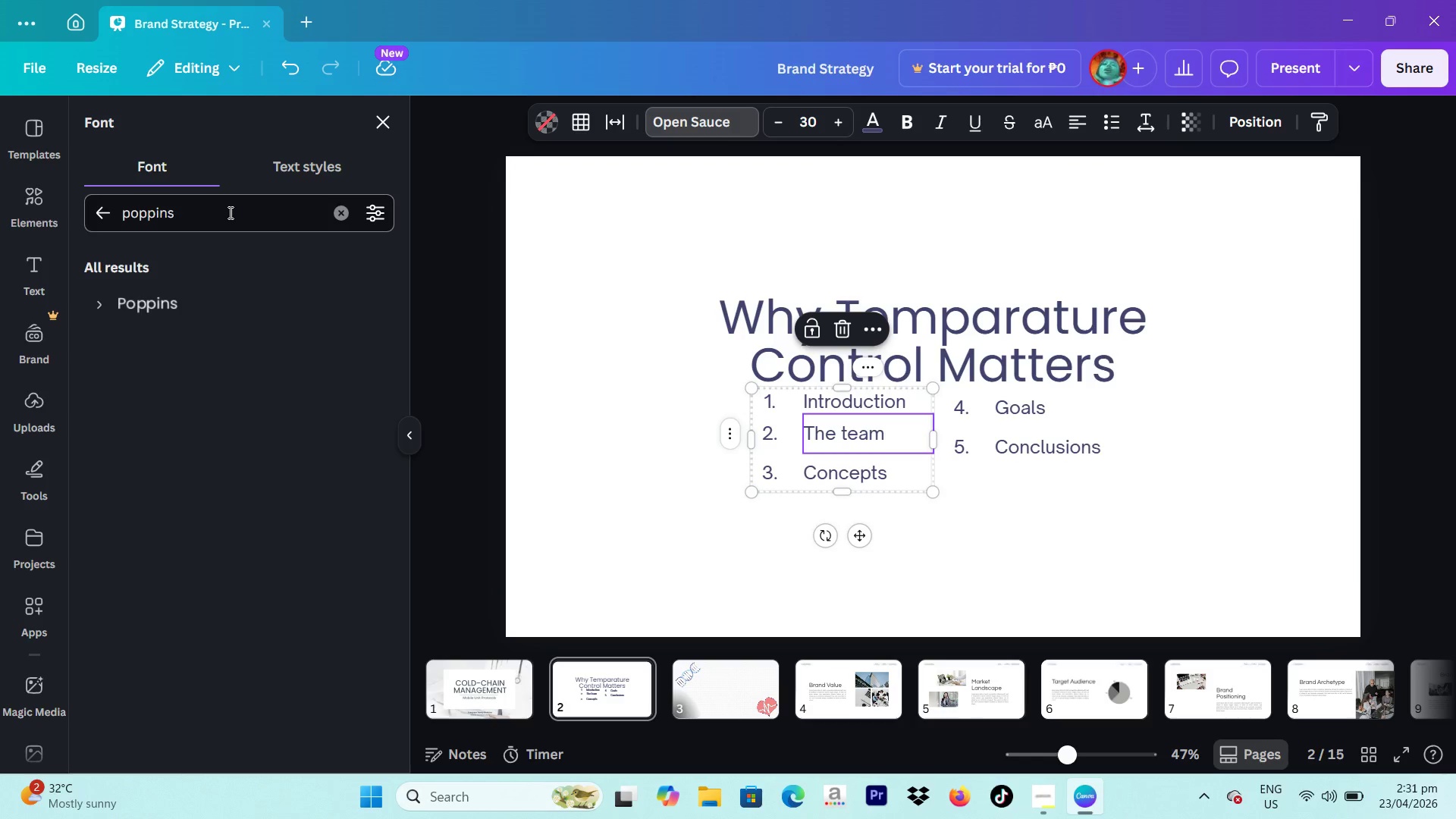 
left_click_drag(start_coordinate=[229, 212], to_coordinate=[90, 215])
 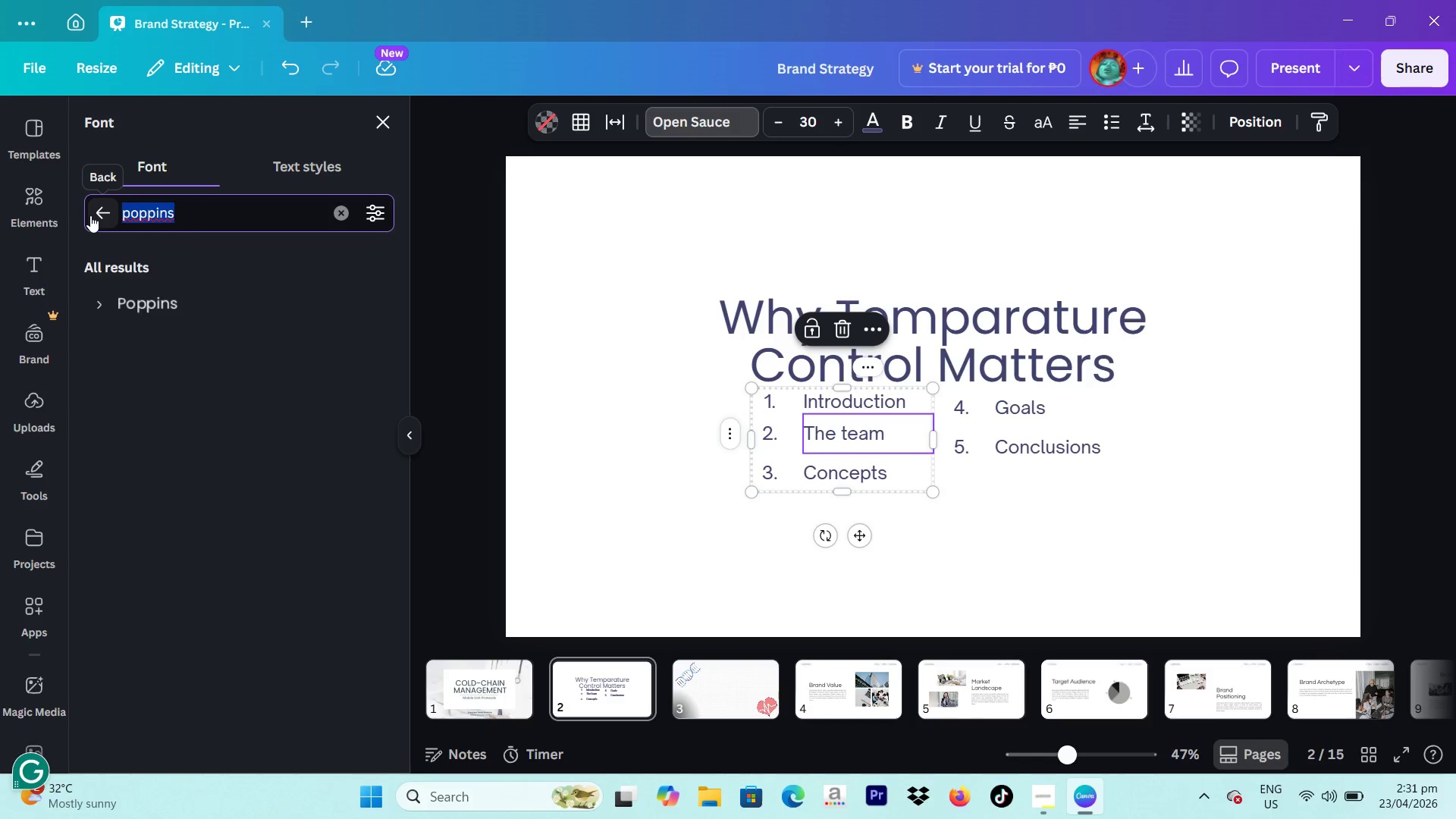 
type(open san)
 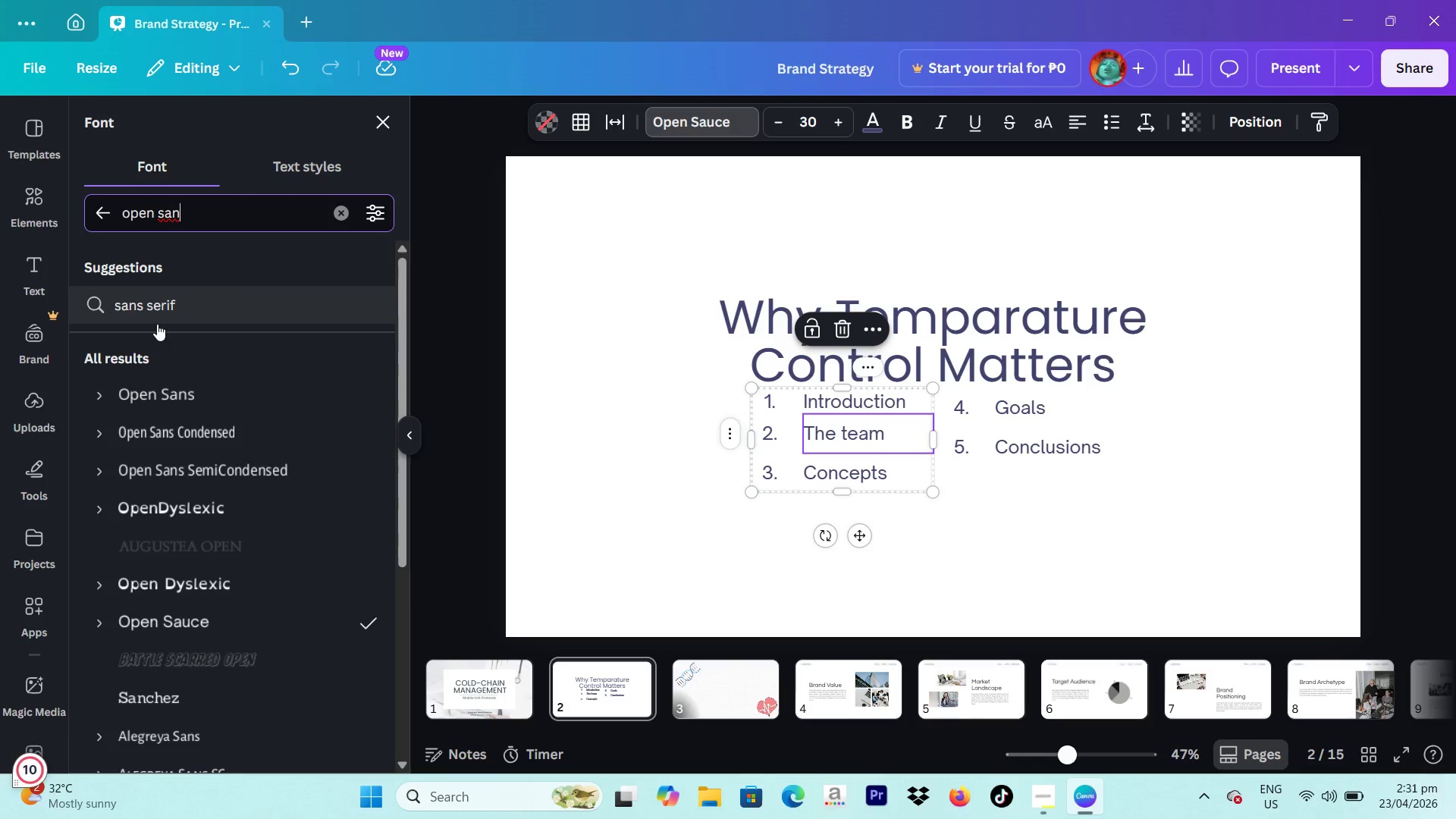 
left_click([193, 394])
 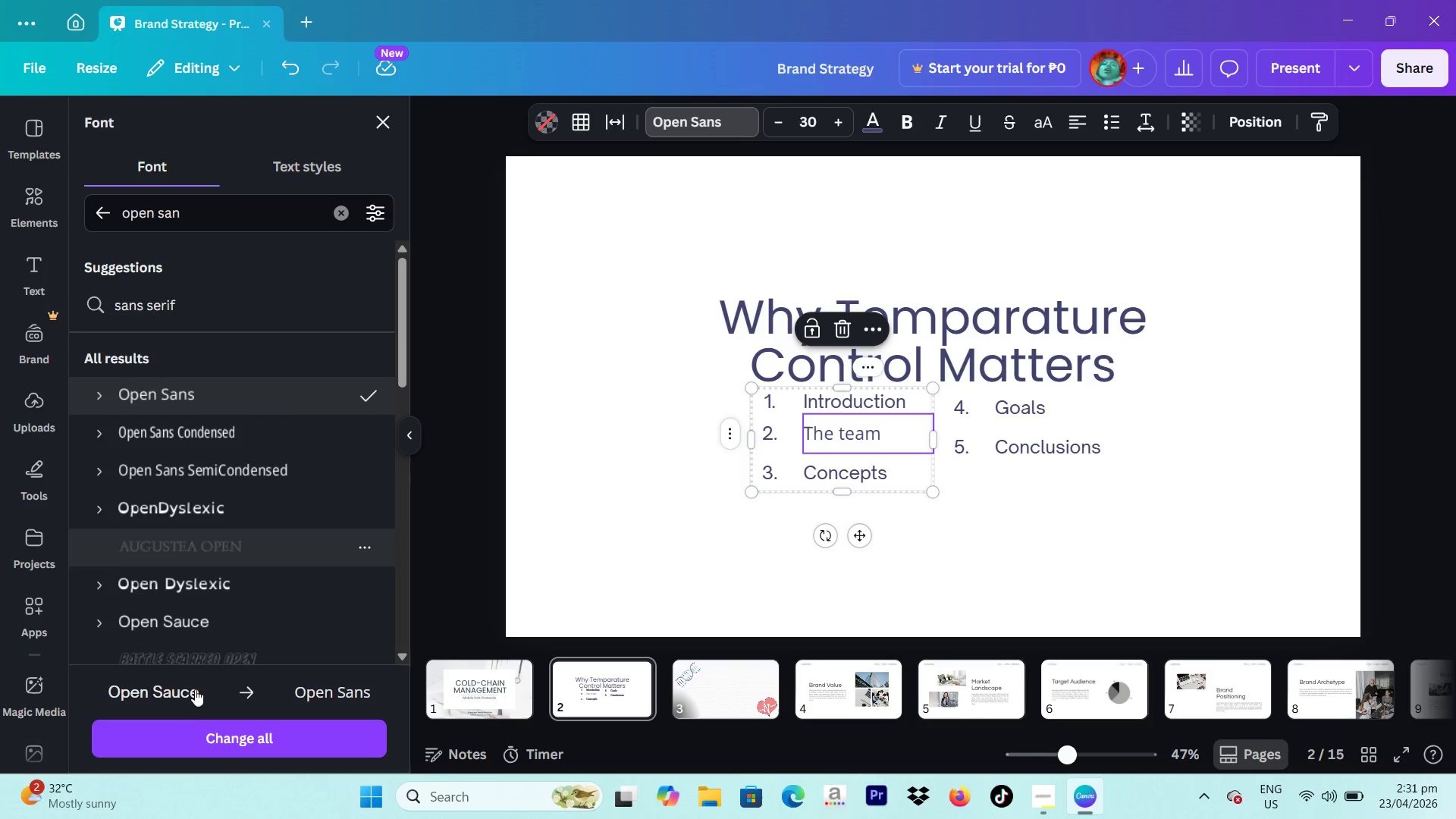 
left_click([177, 731])
 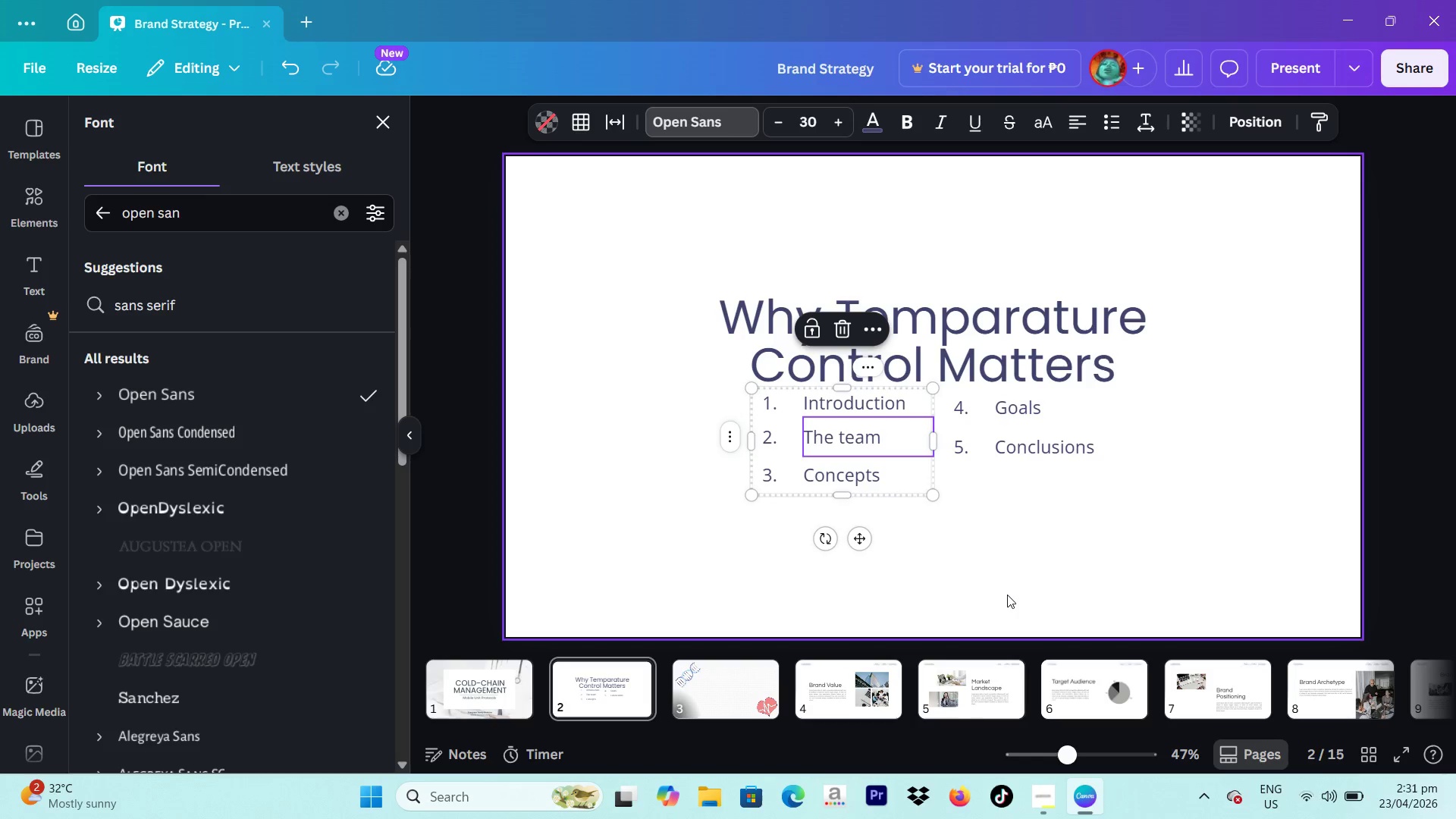 
wait(16.59)
 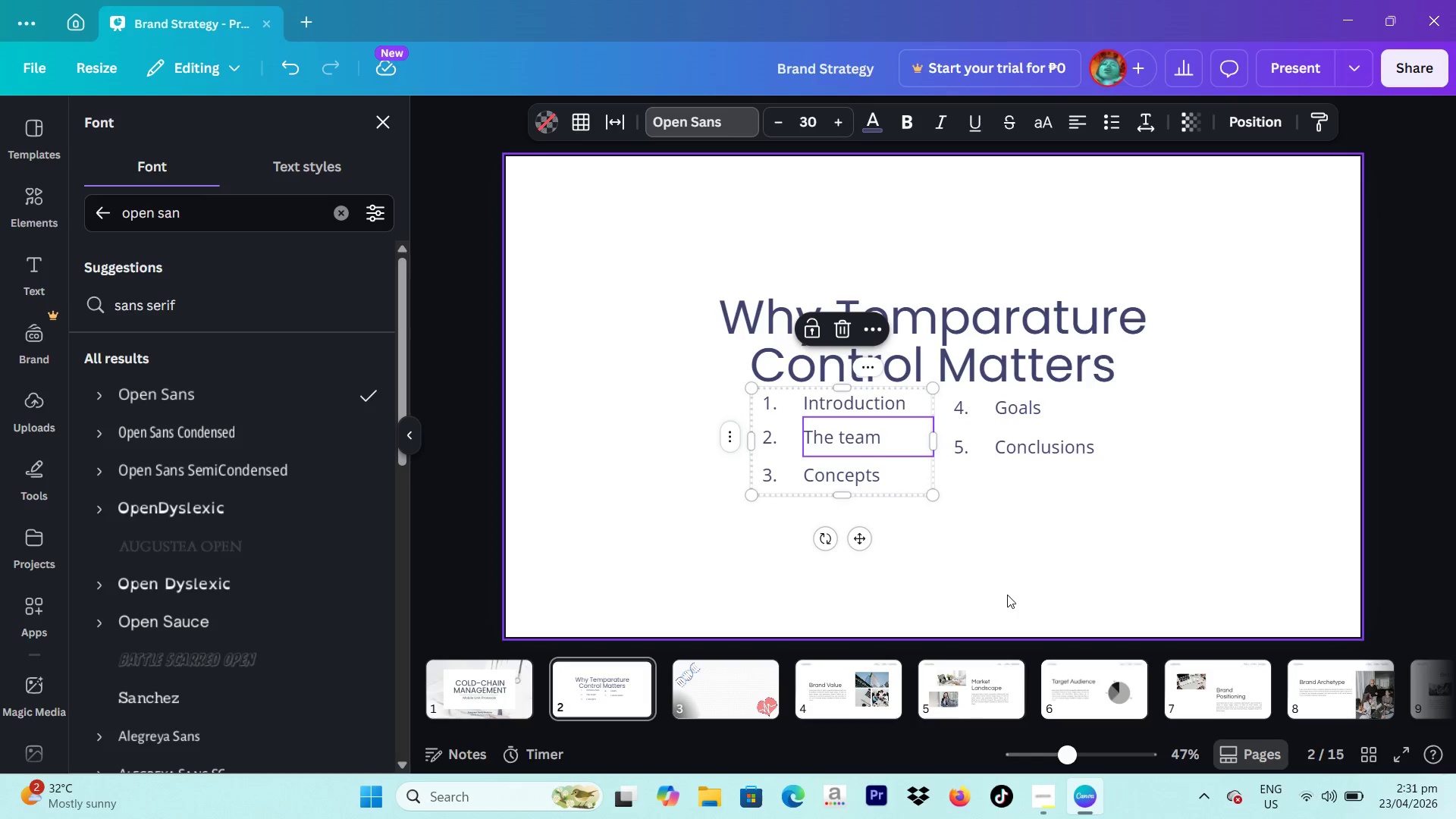 
left_click([1033, 797])
 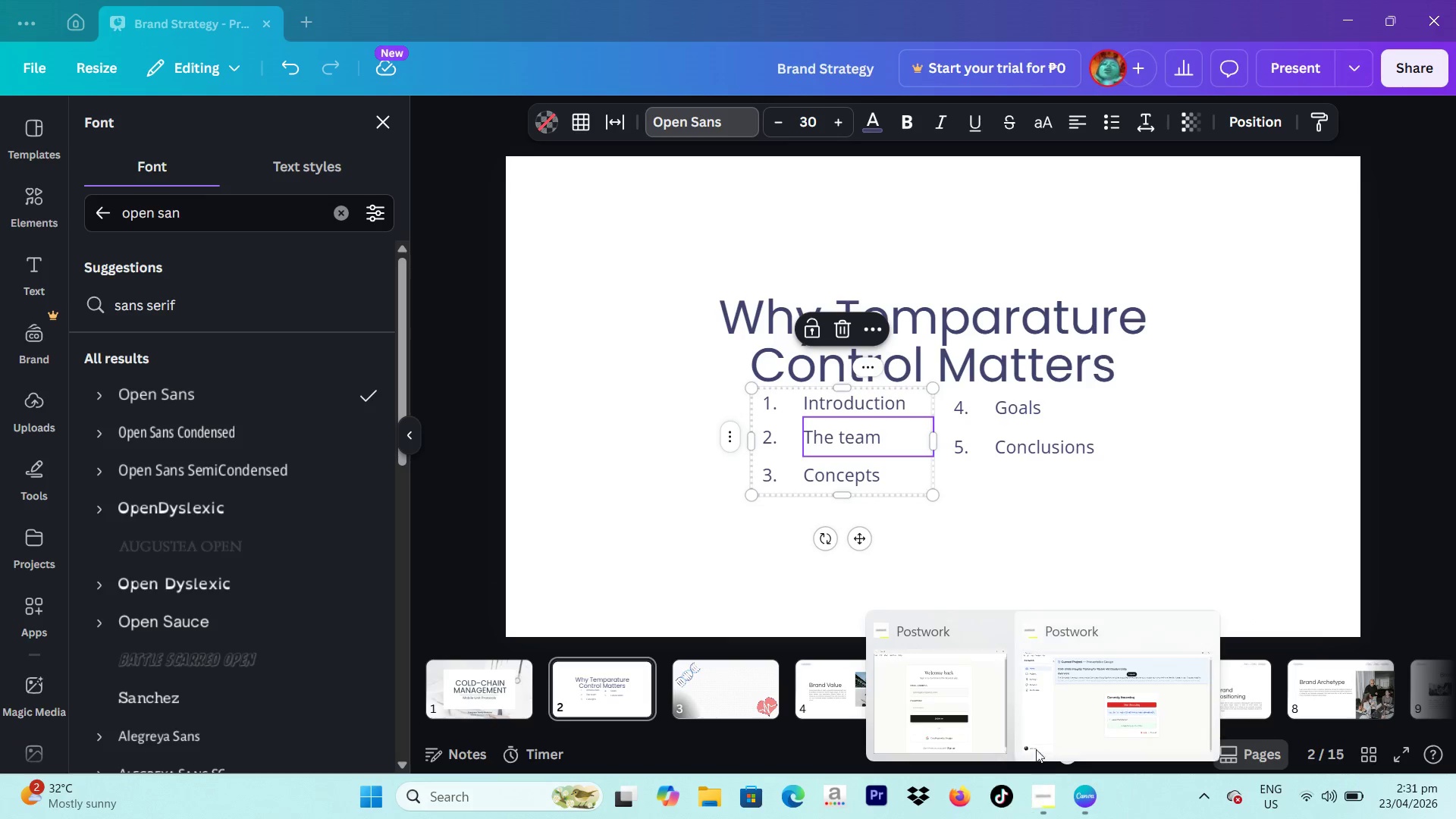 
left_click([1037, 745])